 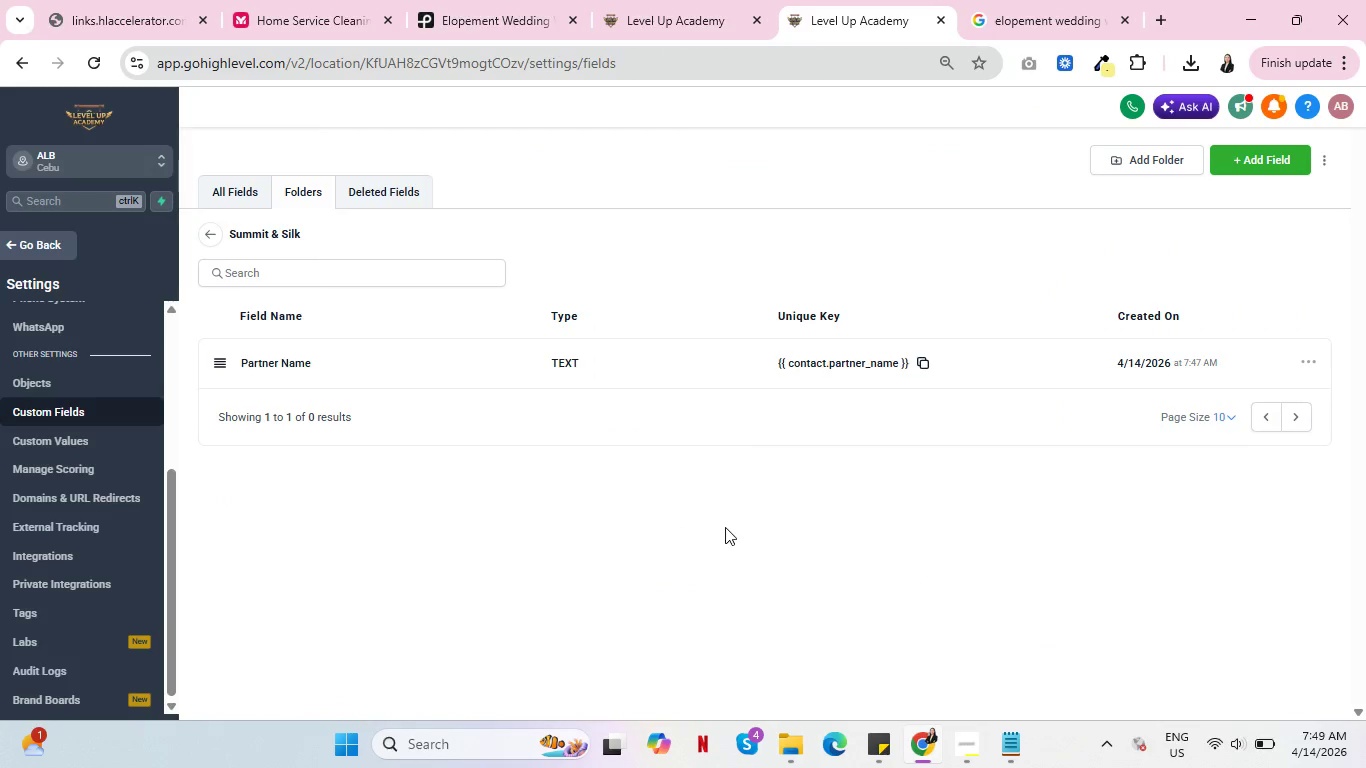 
left_click([1271, 169])
 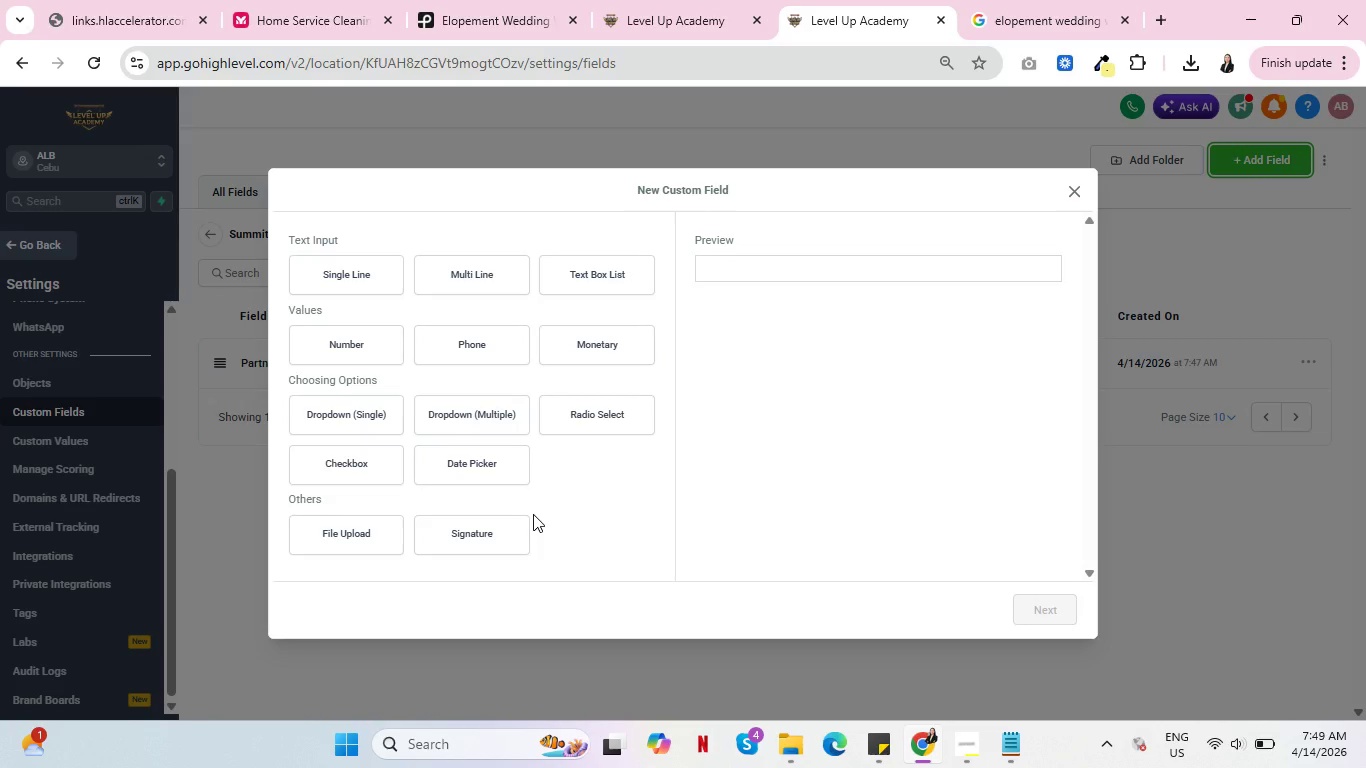 
wait(9.58)
 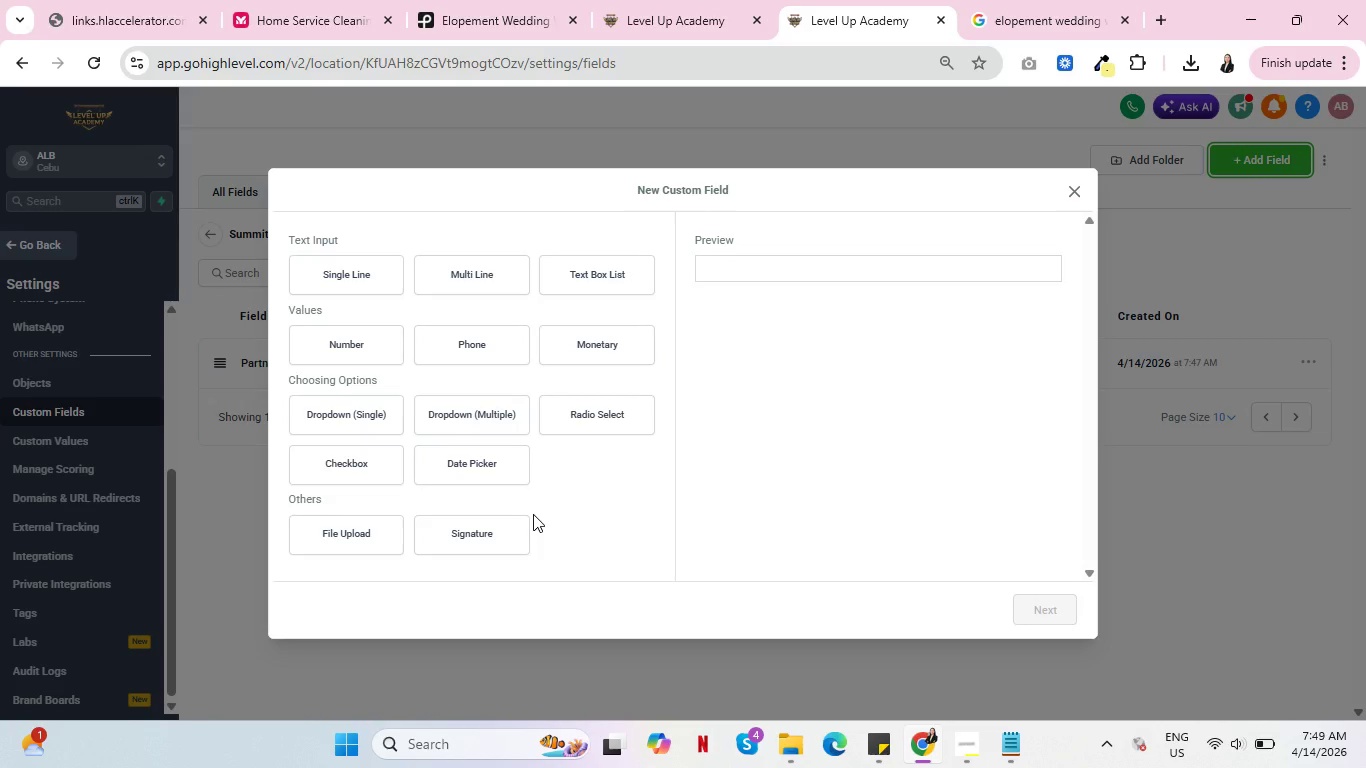 
left_click([454, 463])
 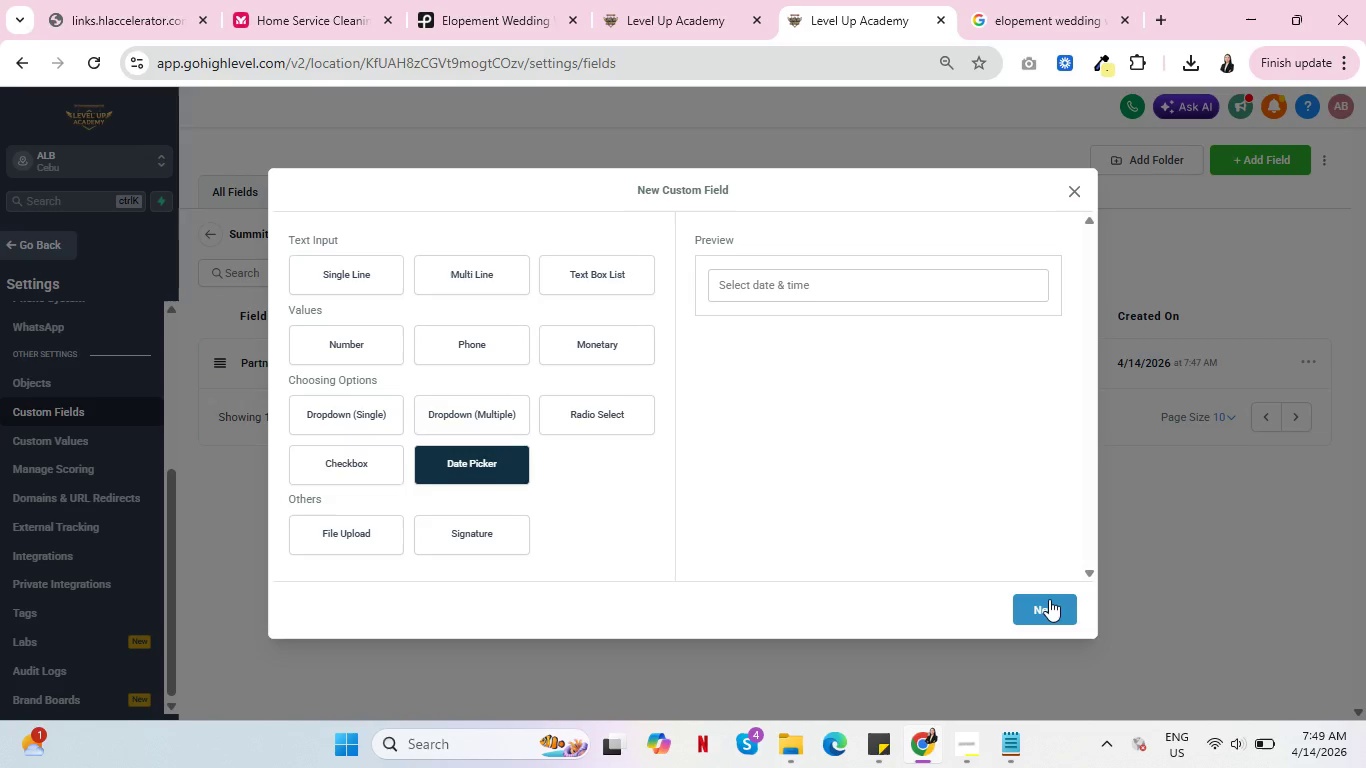 
wait(12.26)
 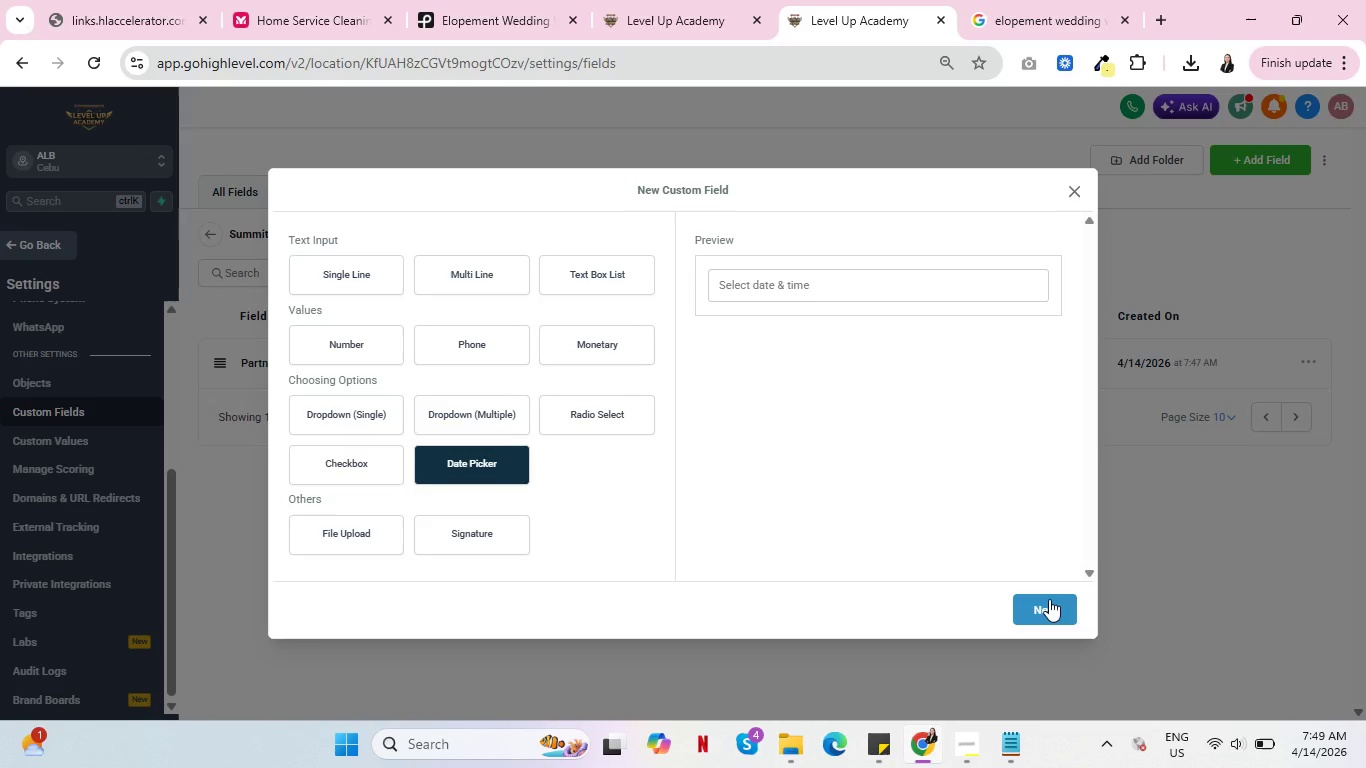 
left_click([1047, 607])
 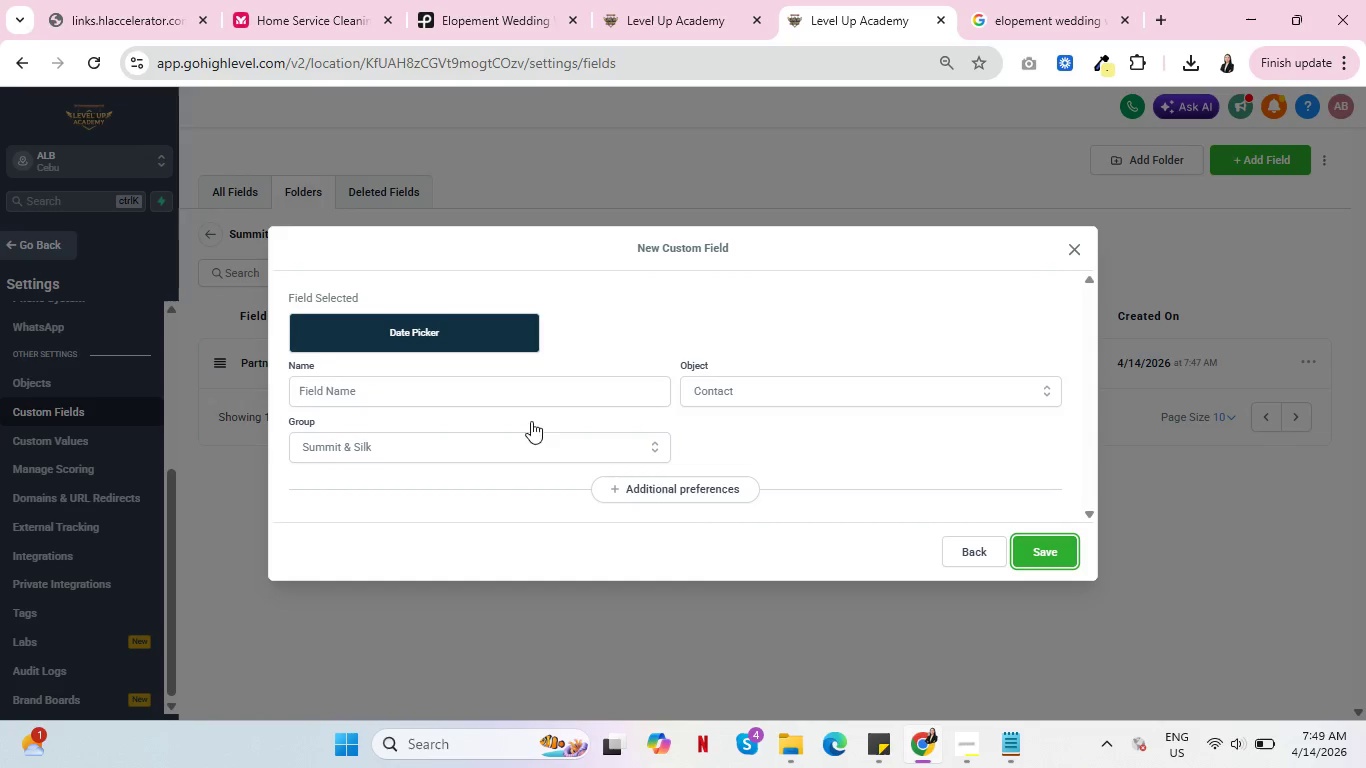 
left_click([531, 398])
 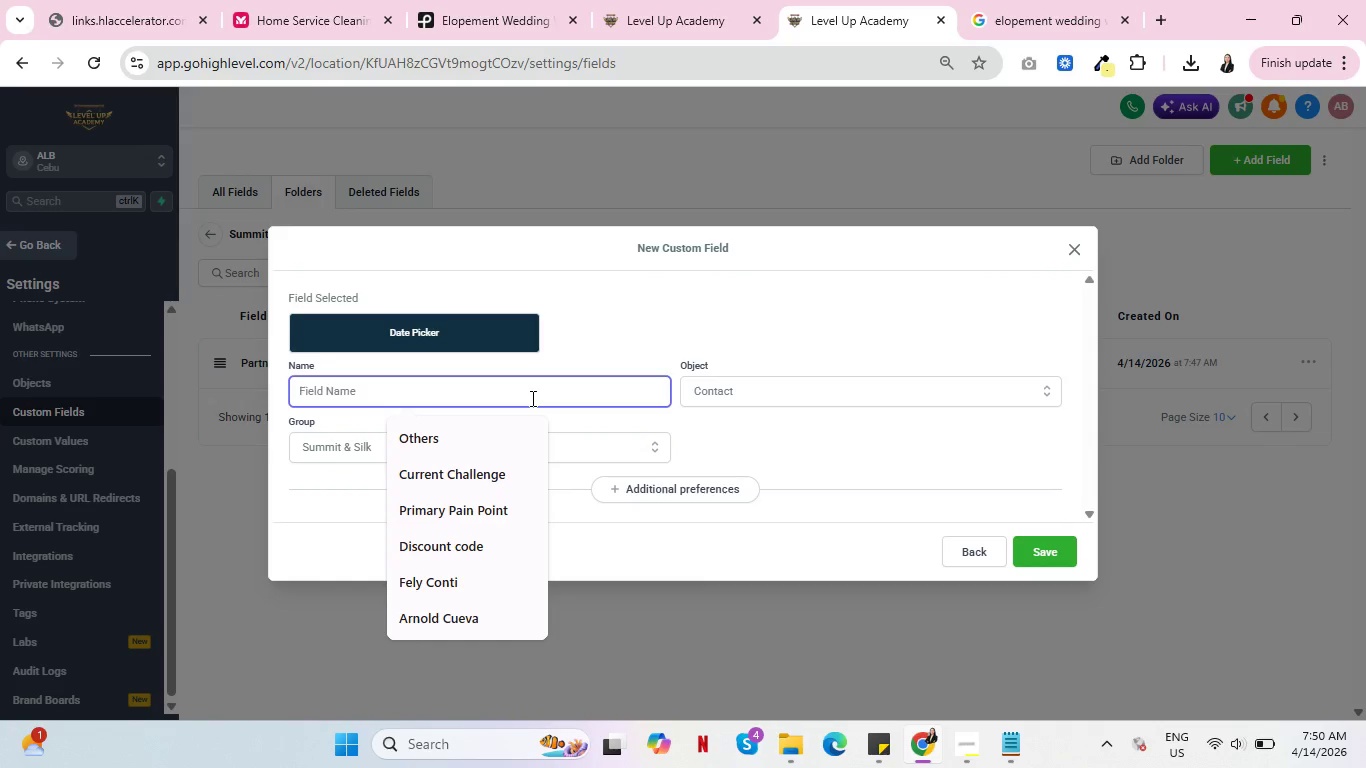 
wait(7.53)
 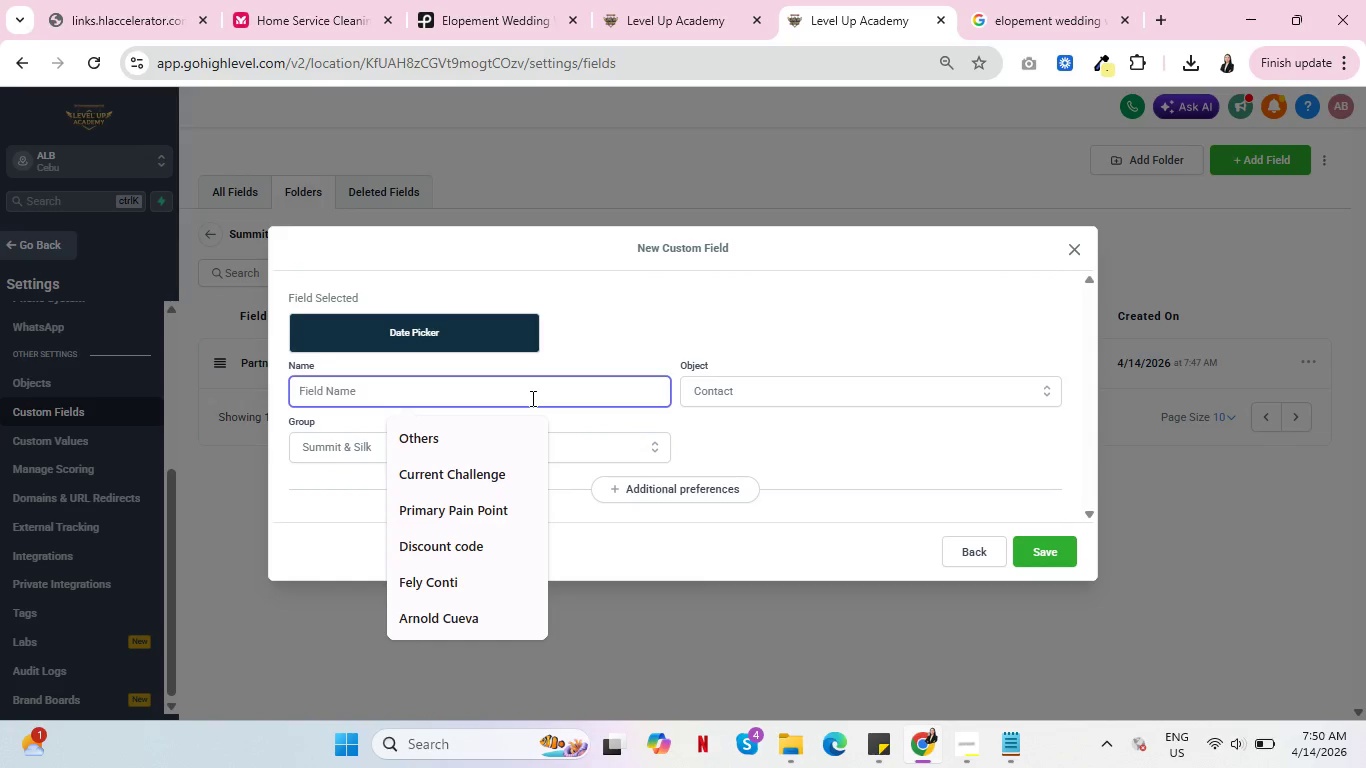 
type(Wedding Date)
 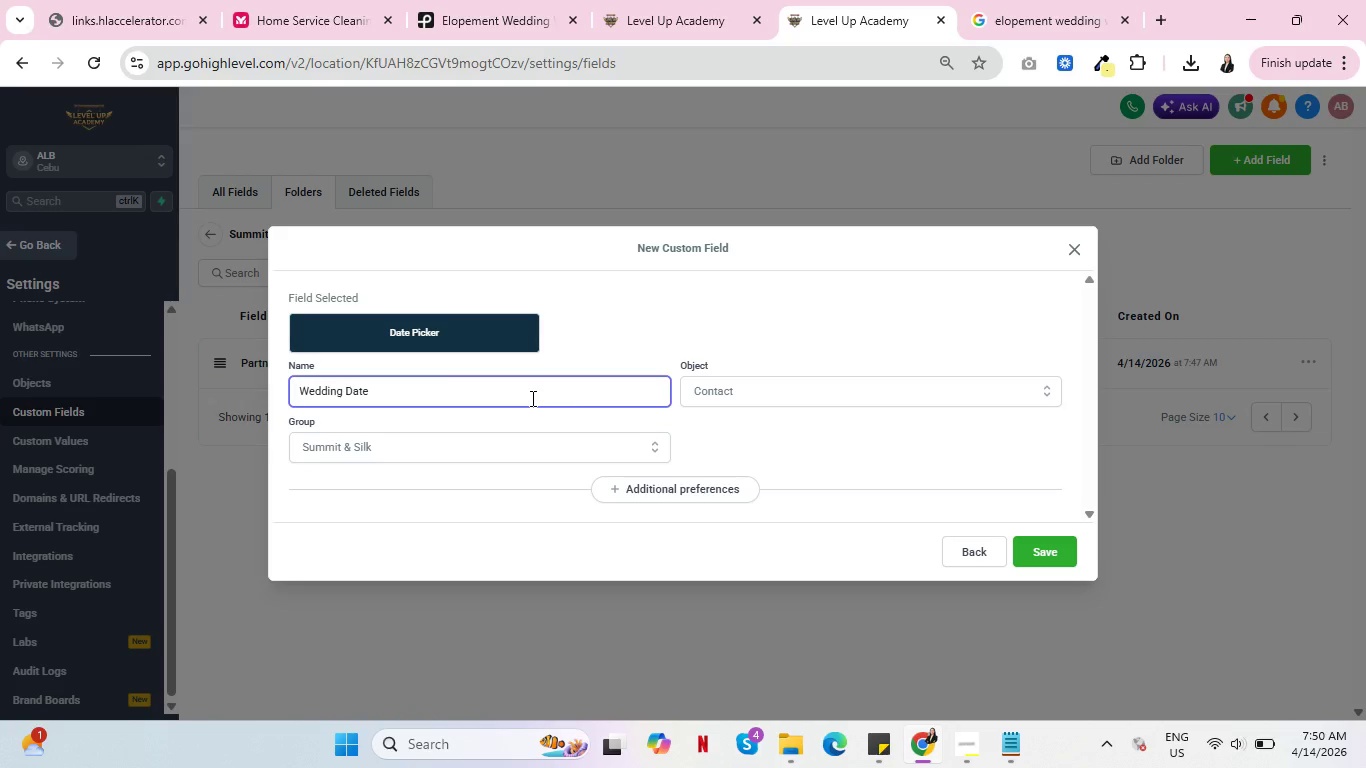 
wait(16.45)
 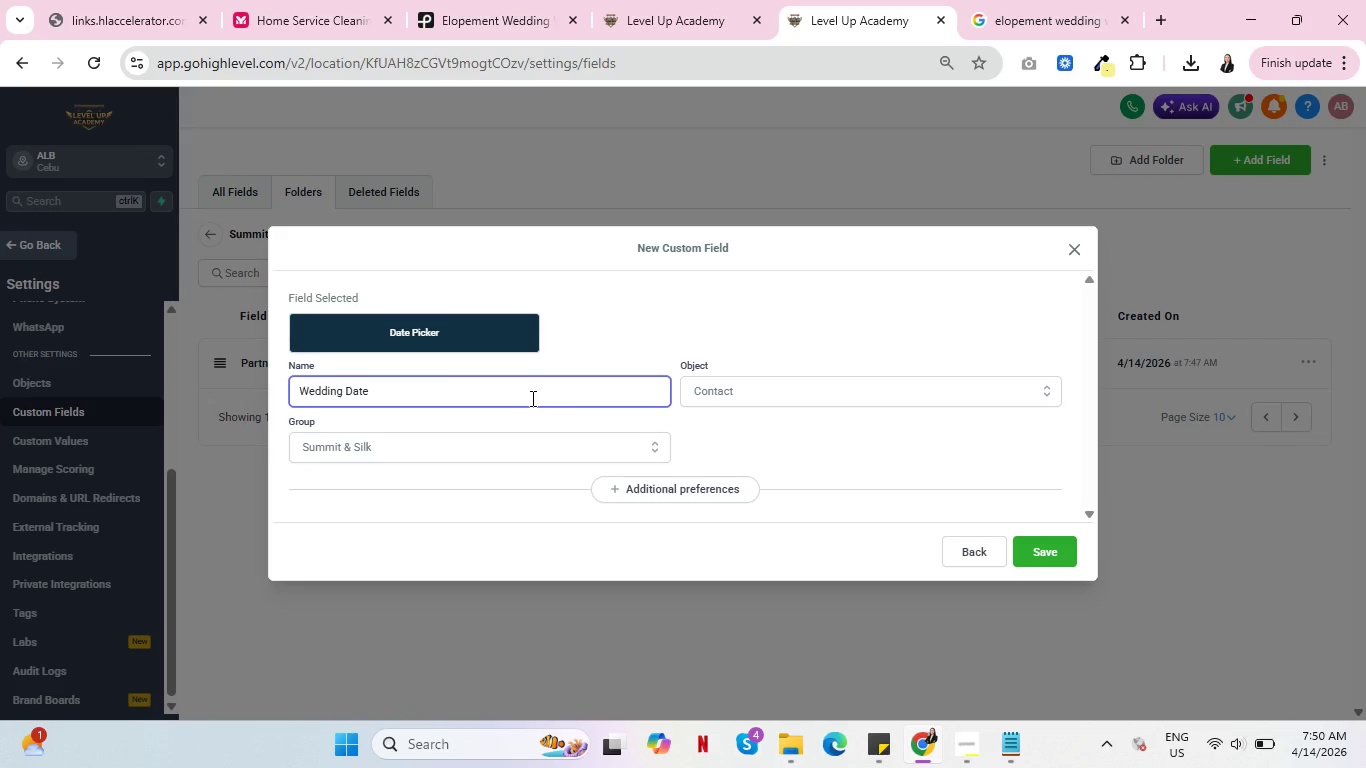 
left_click([658, 0])
 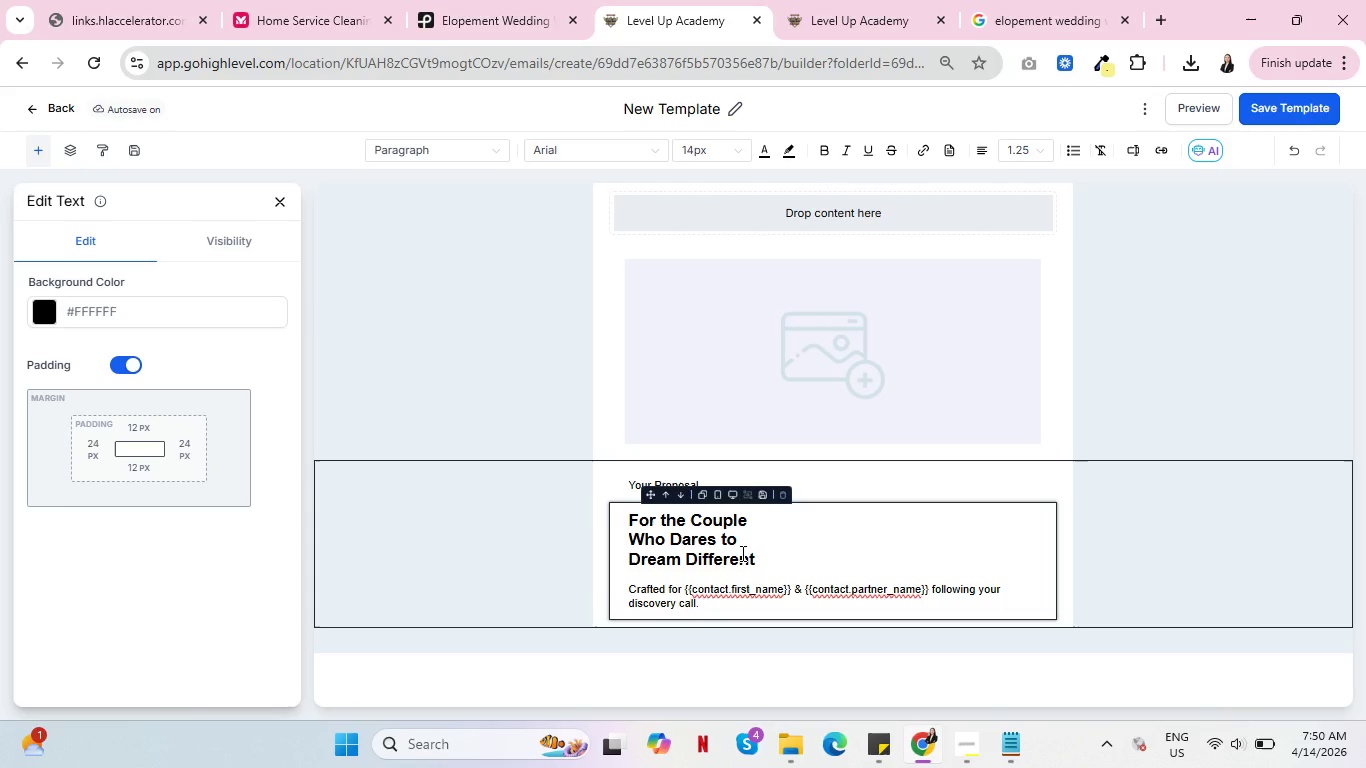 
wait(7.77)
 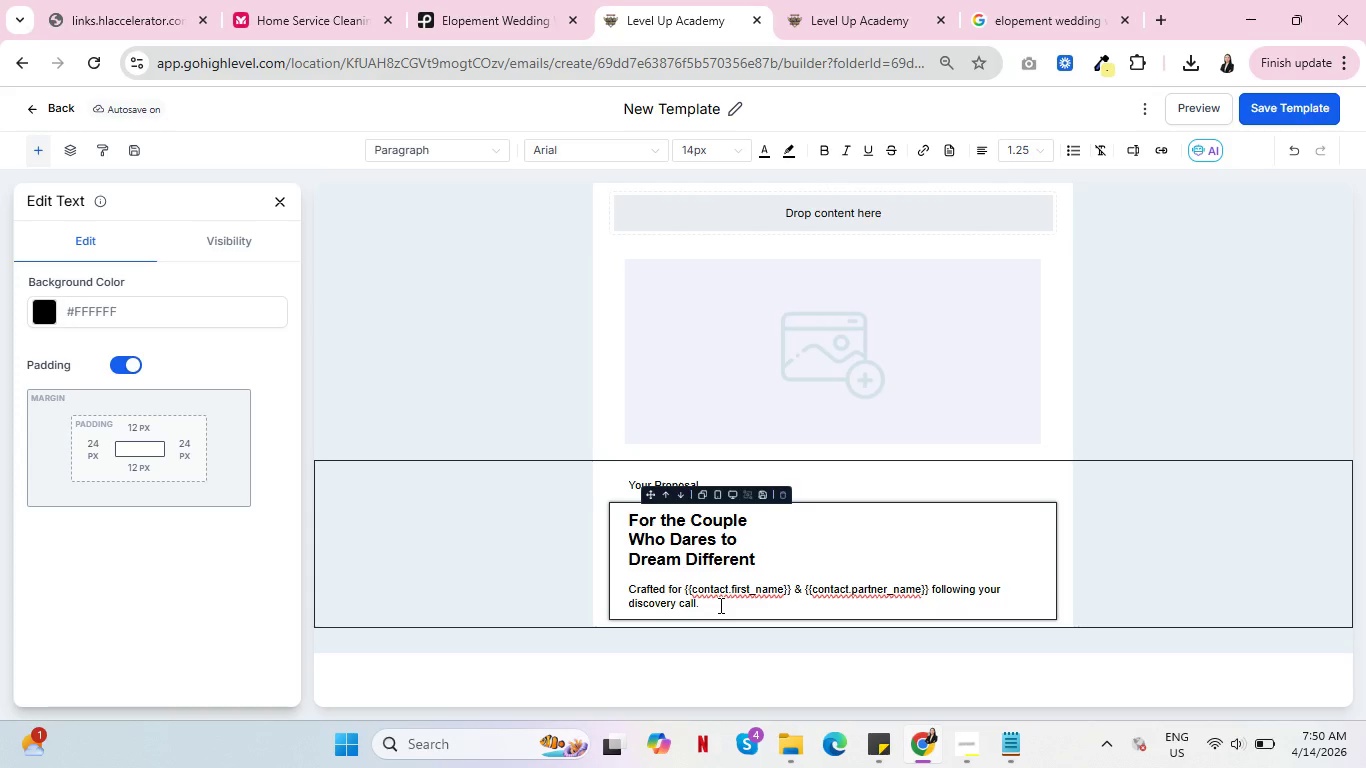 
left_click([289, 197])
 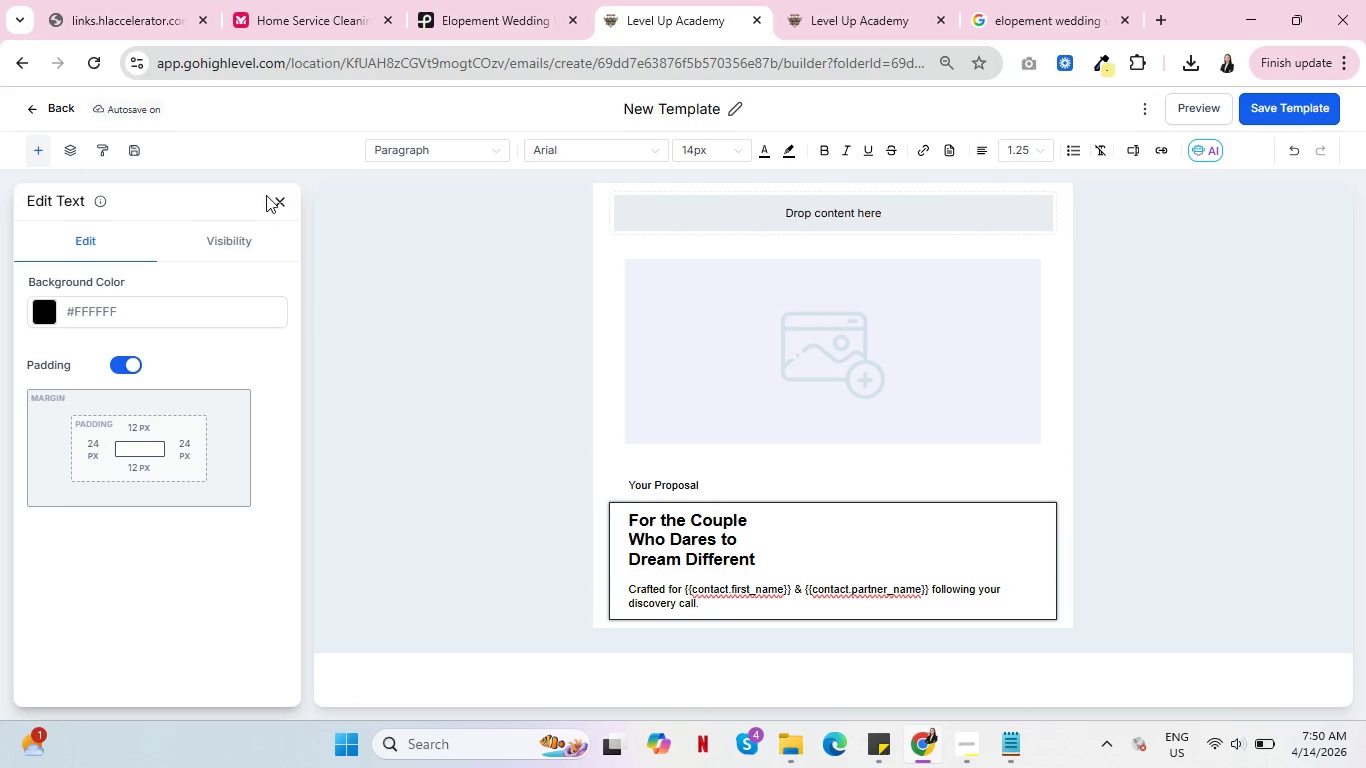 
double_click([279, 195])
 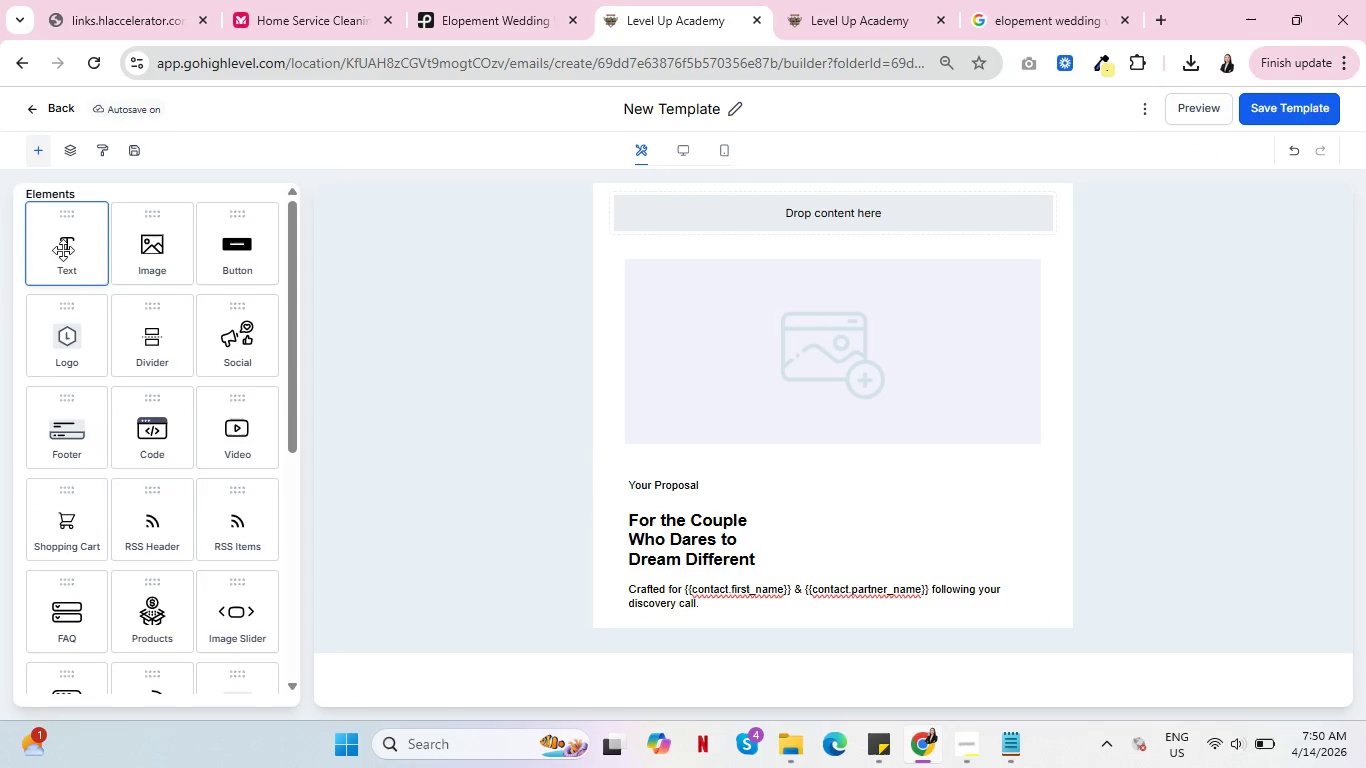 
left_click_drag(start_coordinate=[63, 250], to_coordinate=[798, 623])
 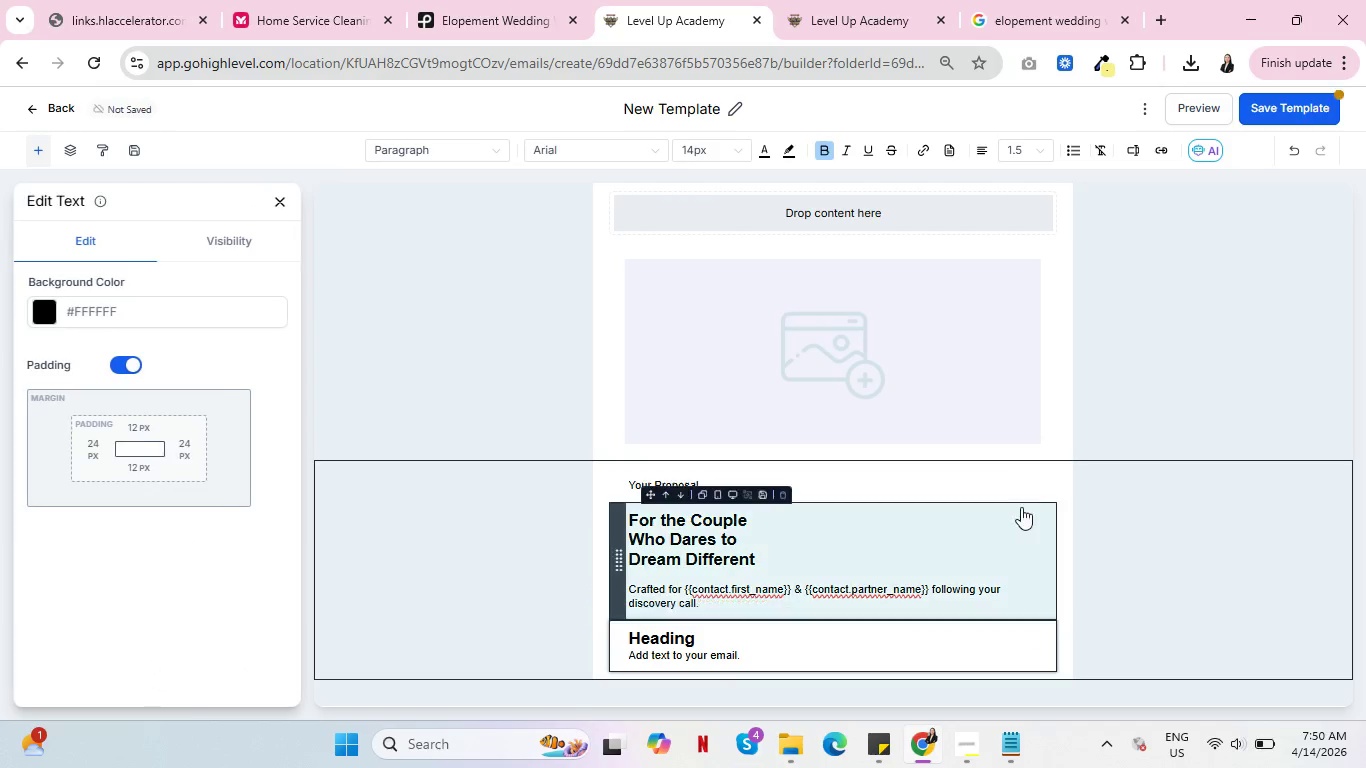 
scroll: coordinate [1031, 507], scroll_direction: down, amount: 5.0
 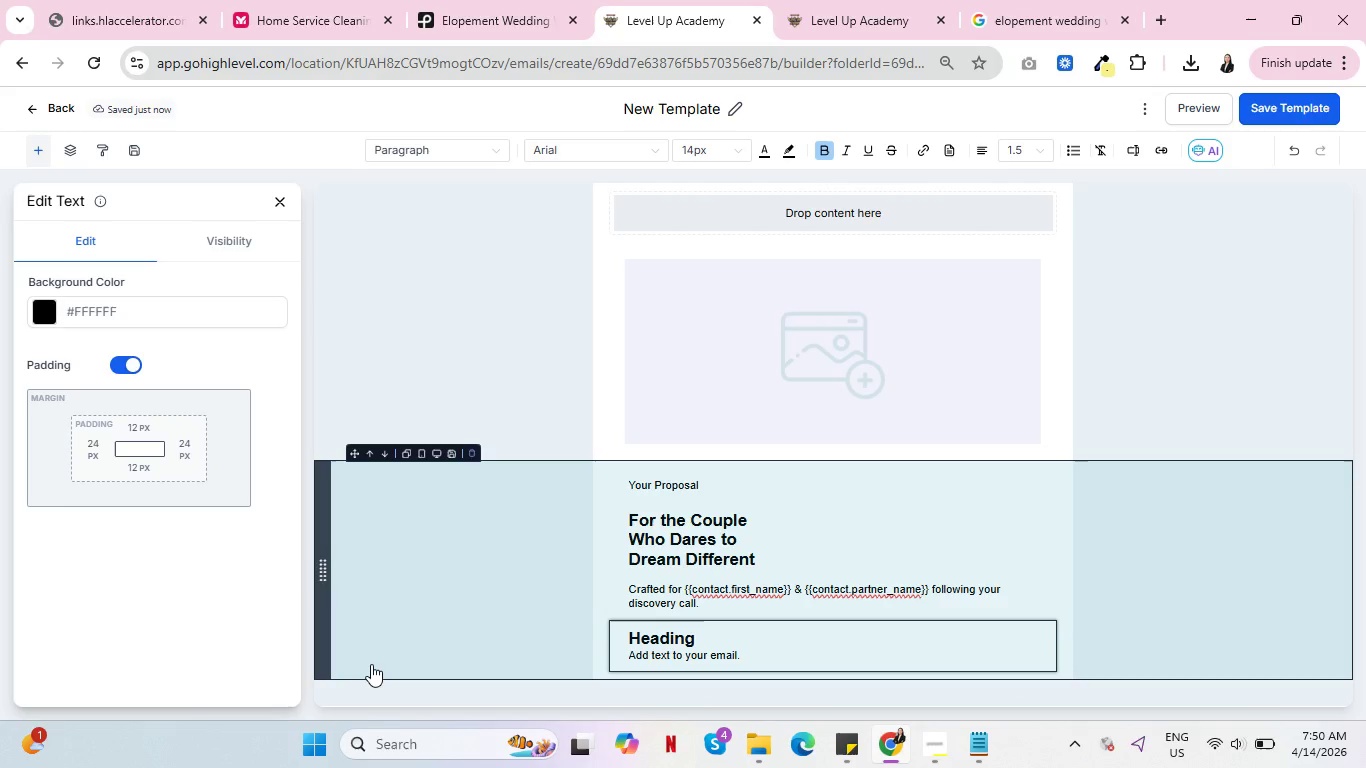 
wait(7.14)
 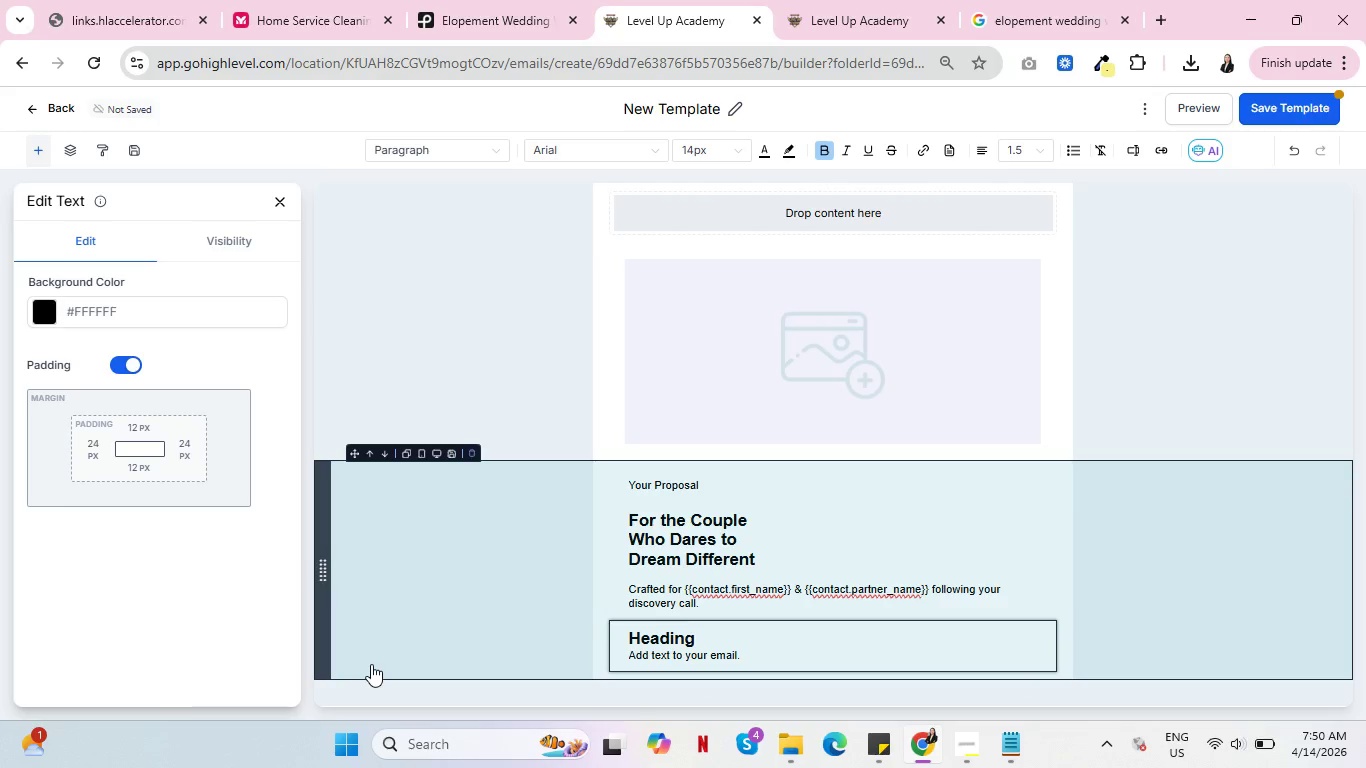 
scroll: coordinate [995, 525], scroll_direction: down, amount: 1.0
 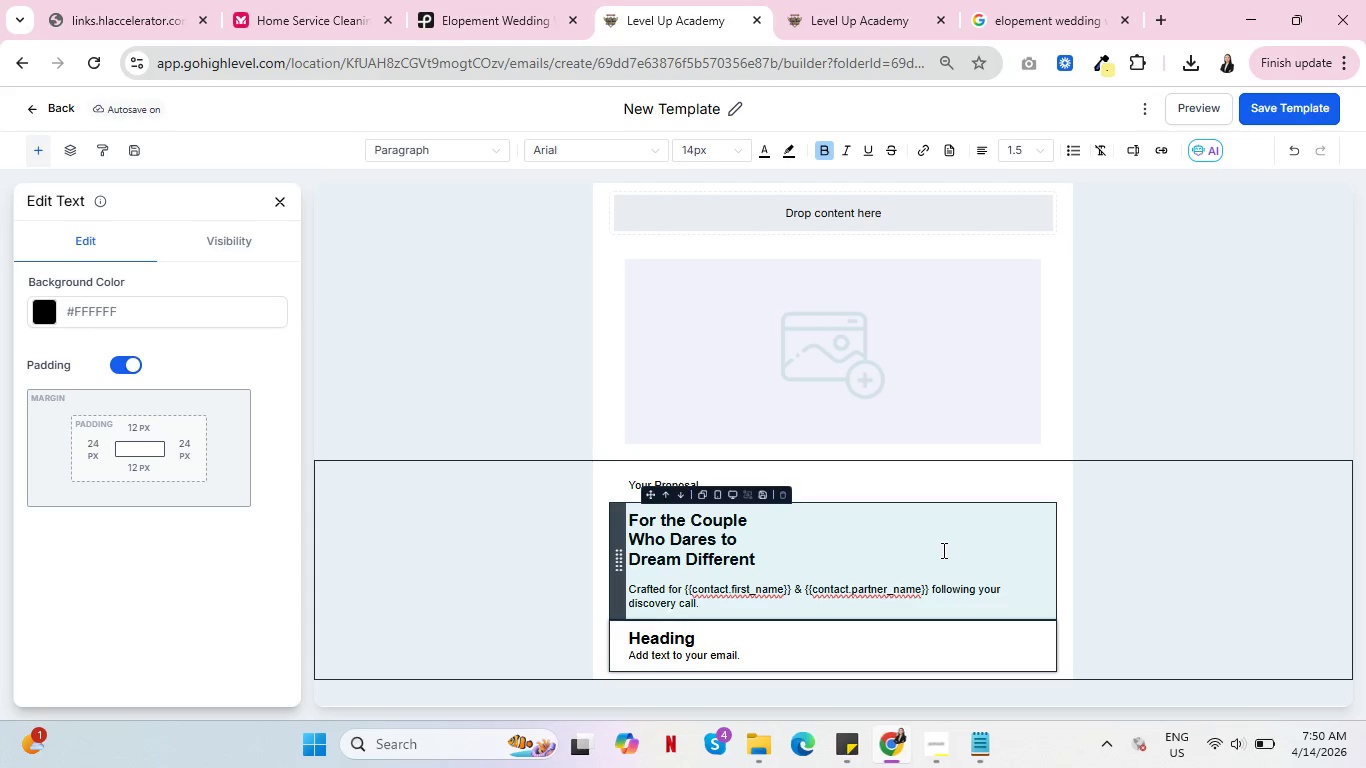 
wait(13.16)
 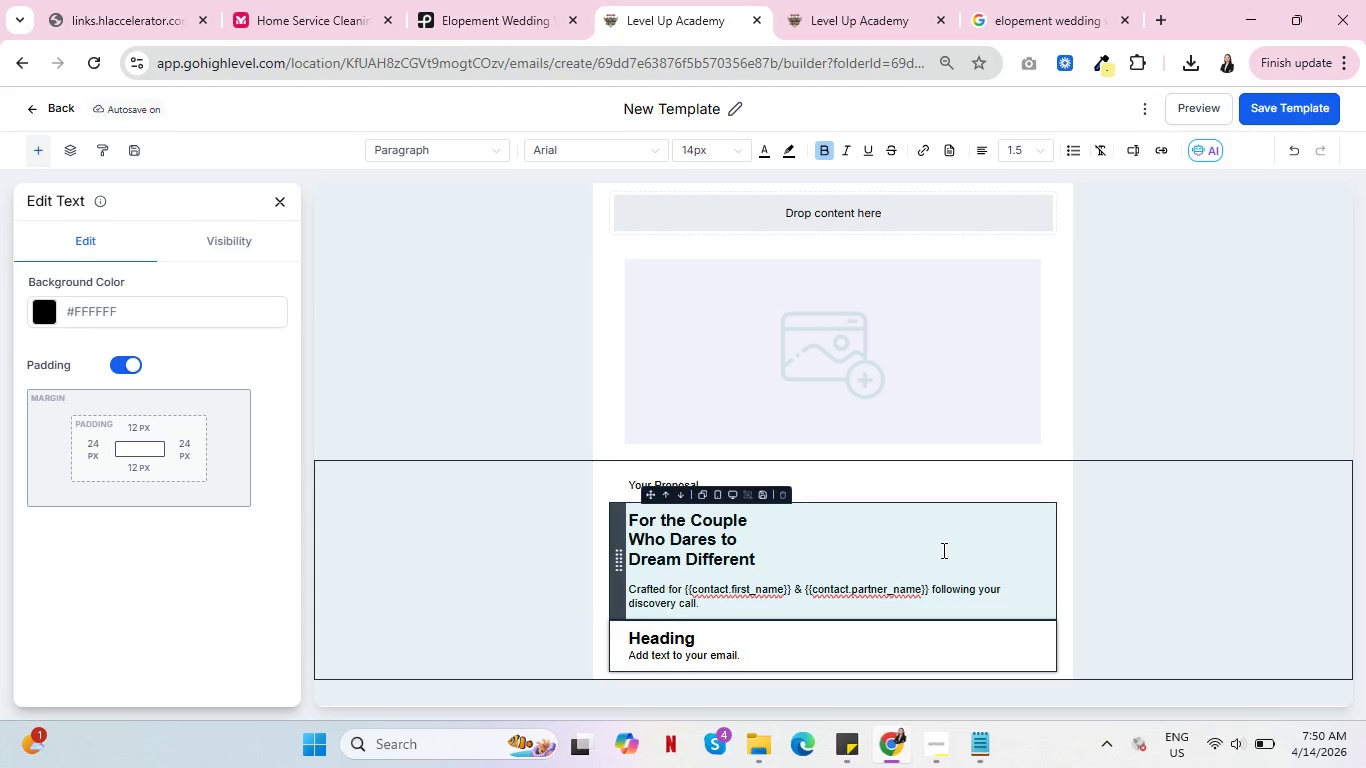 
left_click_drag(start_coordinate=[705, 641], to_coordinate=[630, 632])
 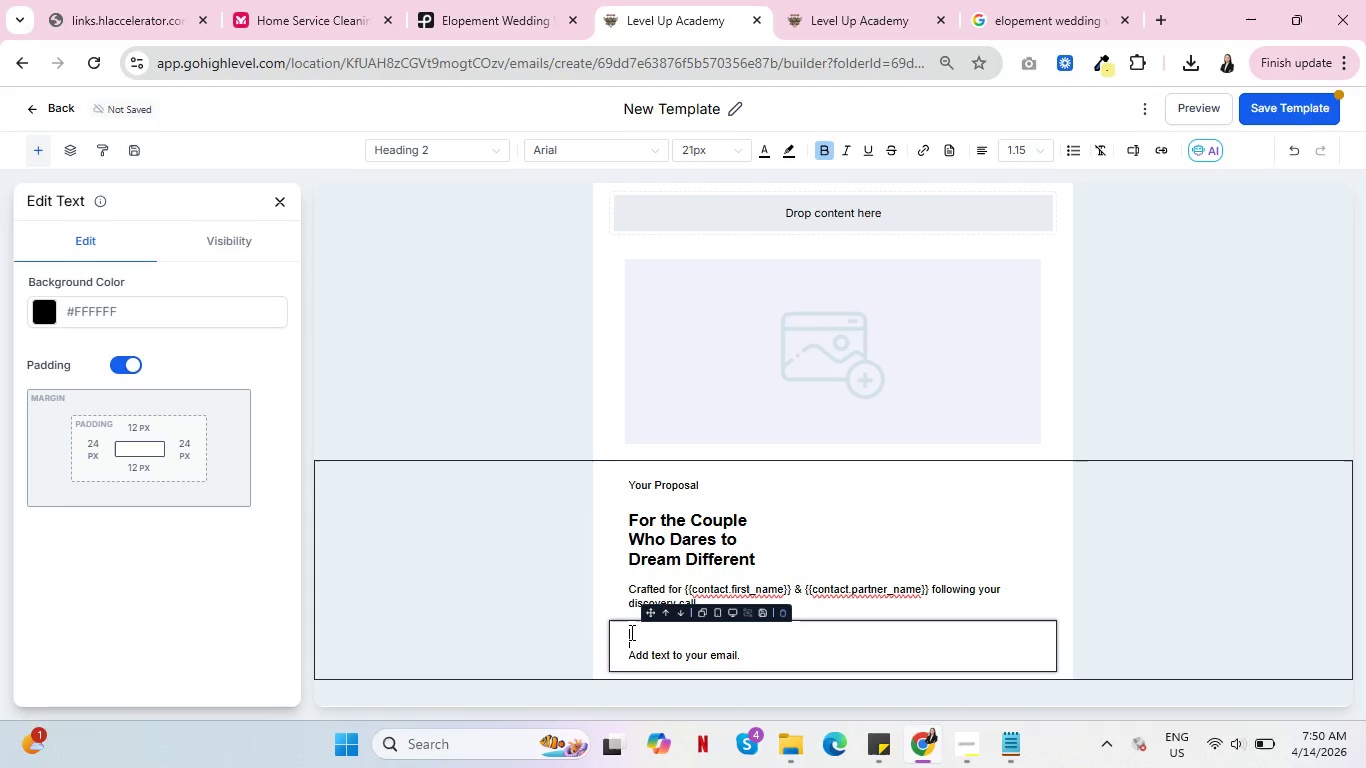 
key(Backspace)
 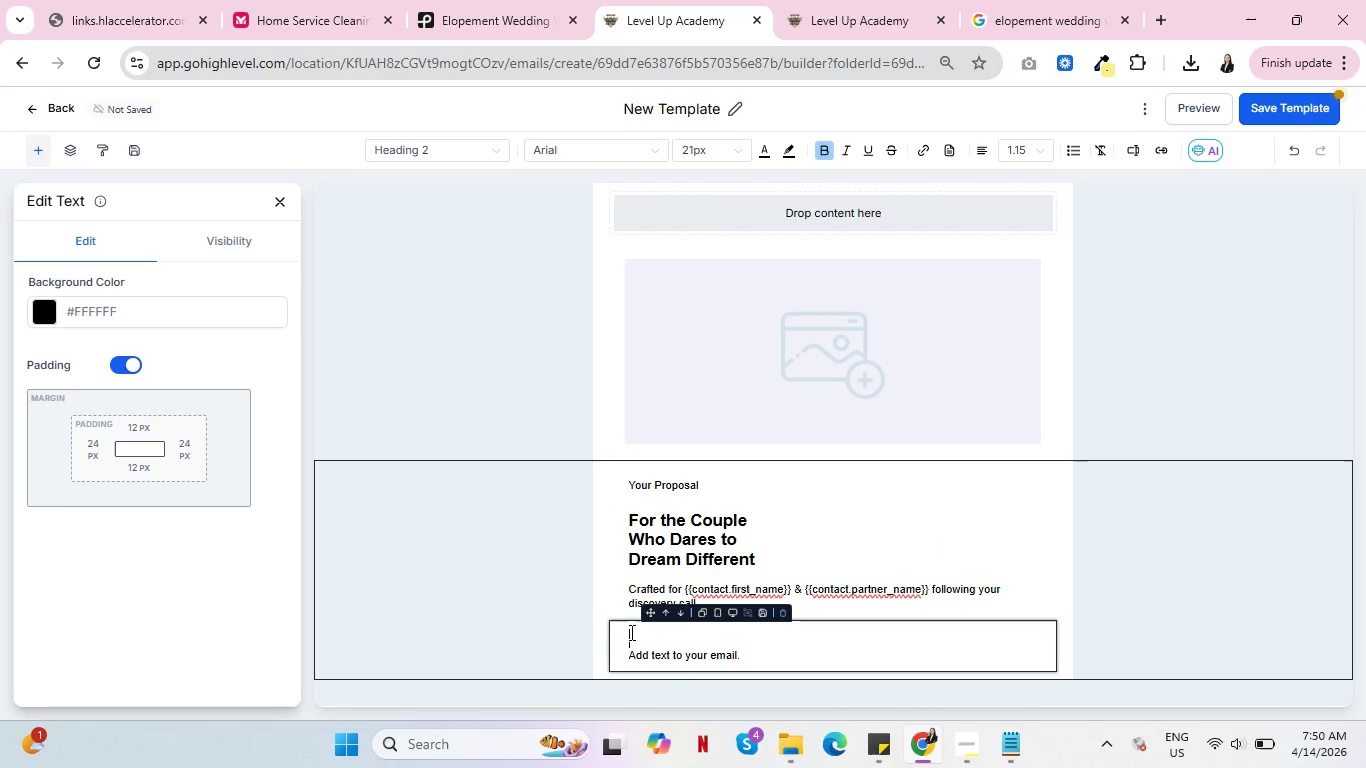 
key(Backspace)
 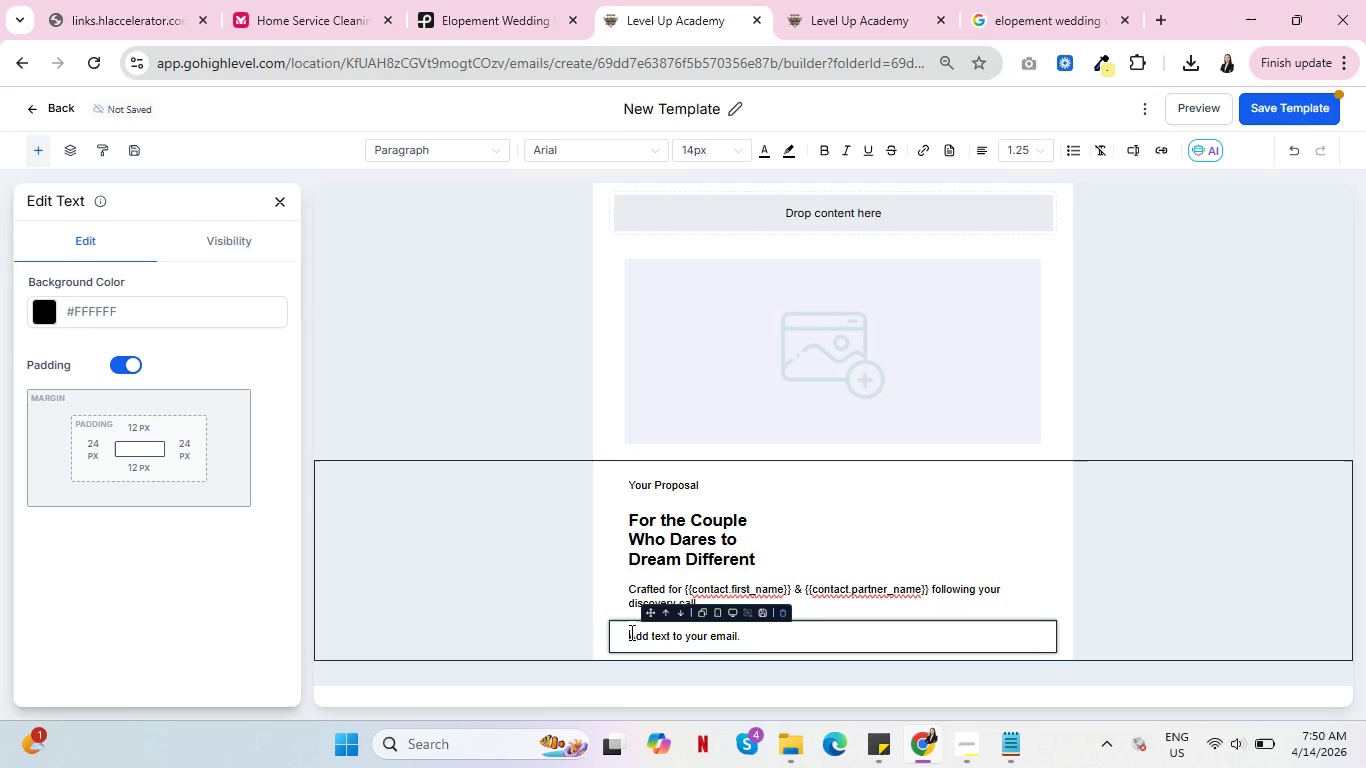 
key(Delete)
 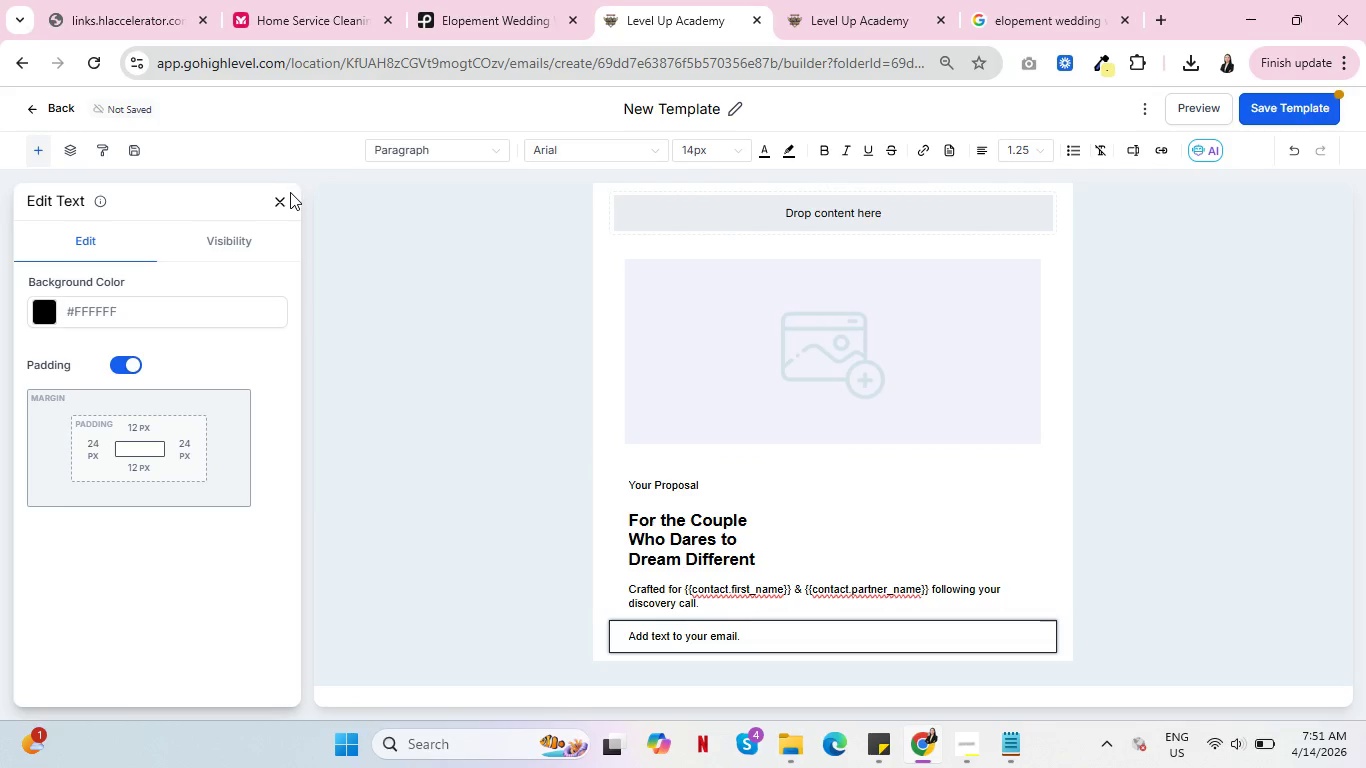 
double_click([275, 197])
 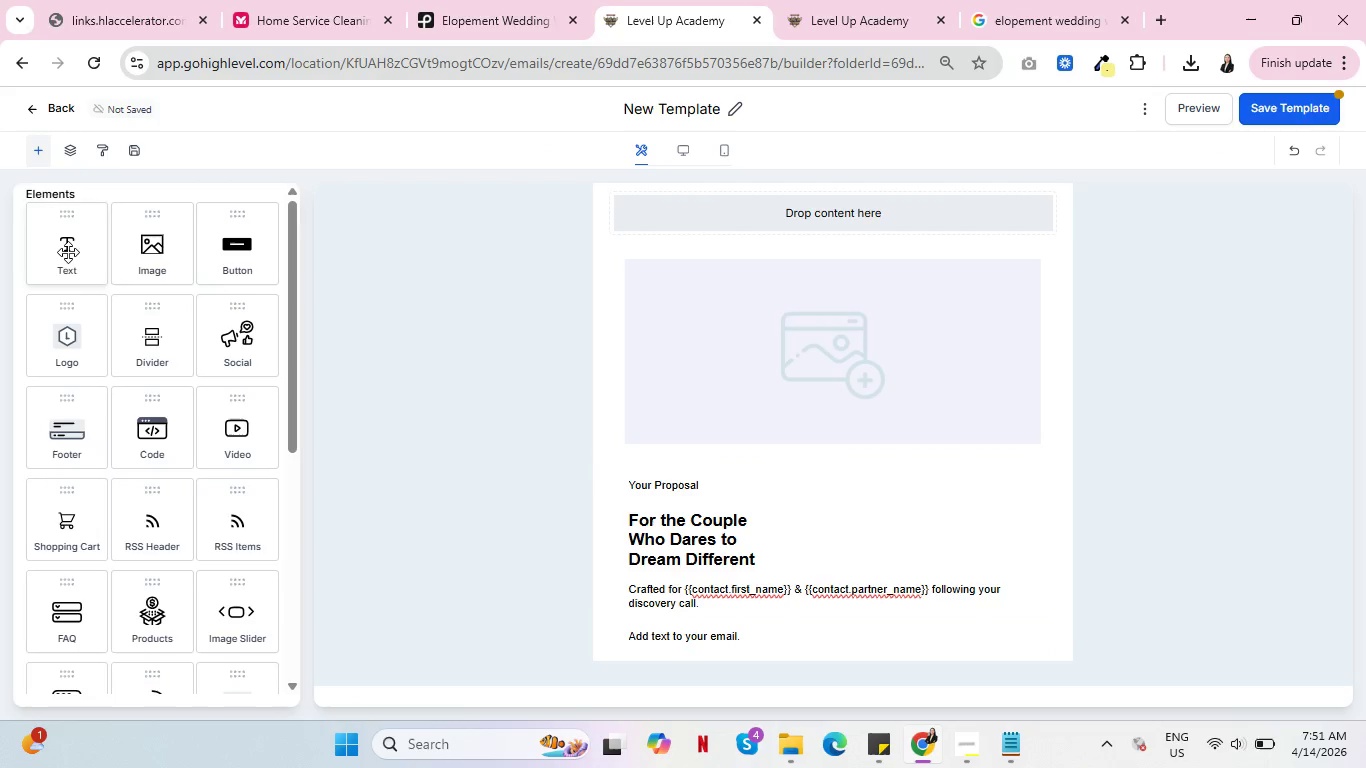 
left_click_drag(start_coordinate=[68, 252], to_coordinate=[752, 658])
 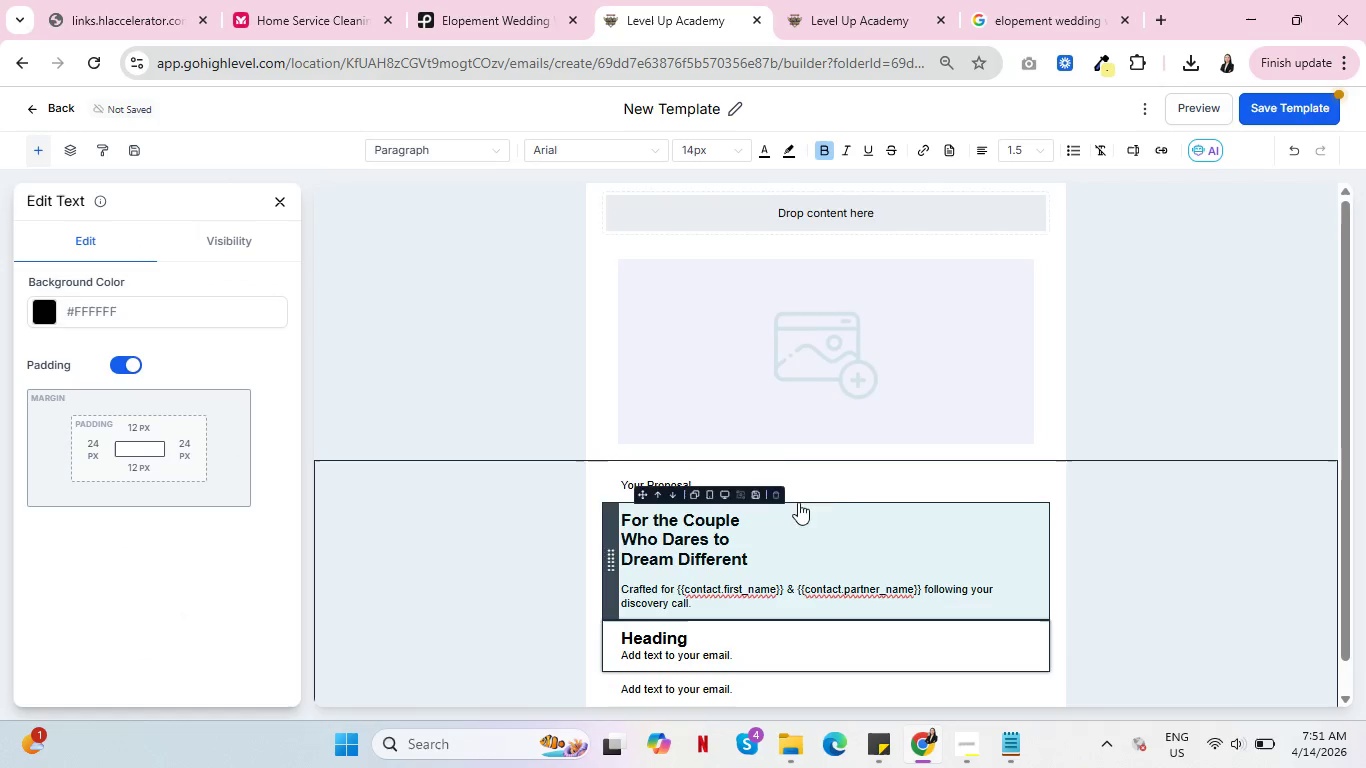 
scroll: coordinate [841, 488], scroll_direction: down, amount: 5.0
 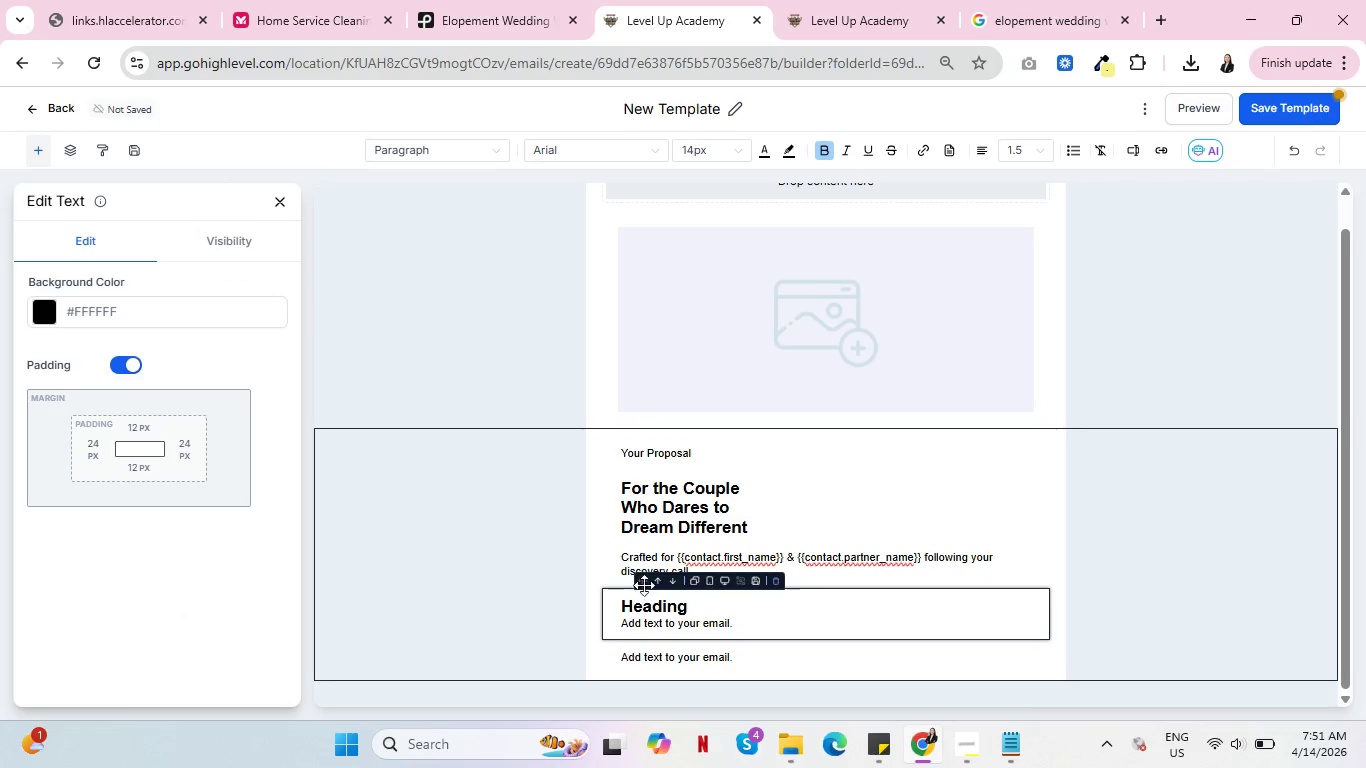 
left_click([672, 580])
 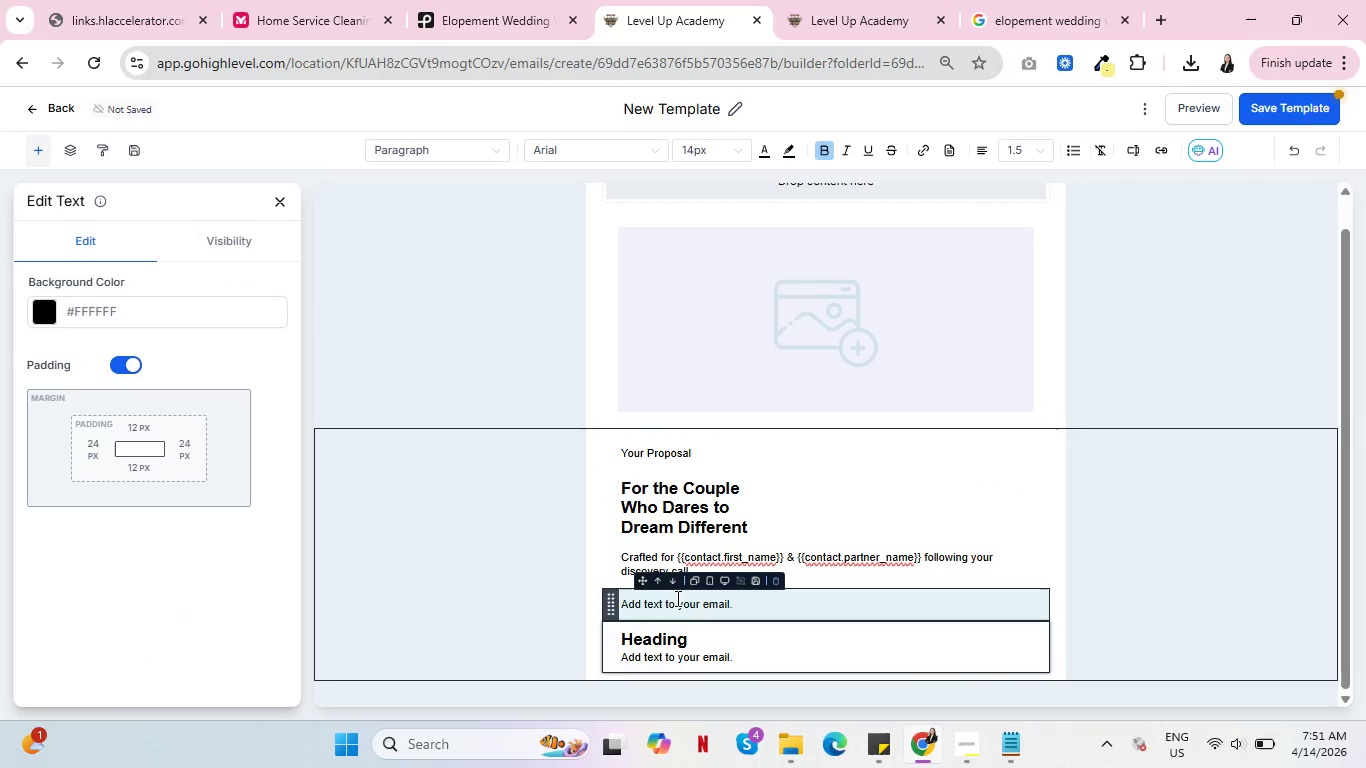 
double_click([676, 598])
 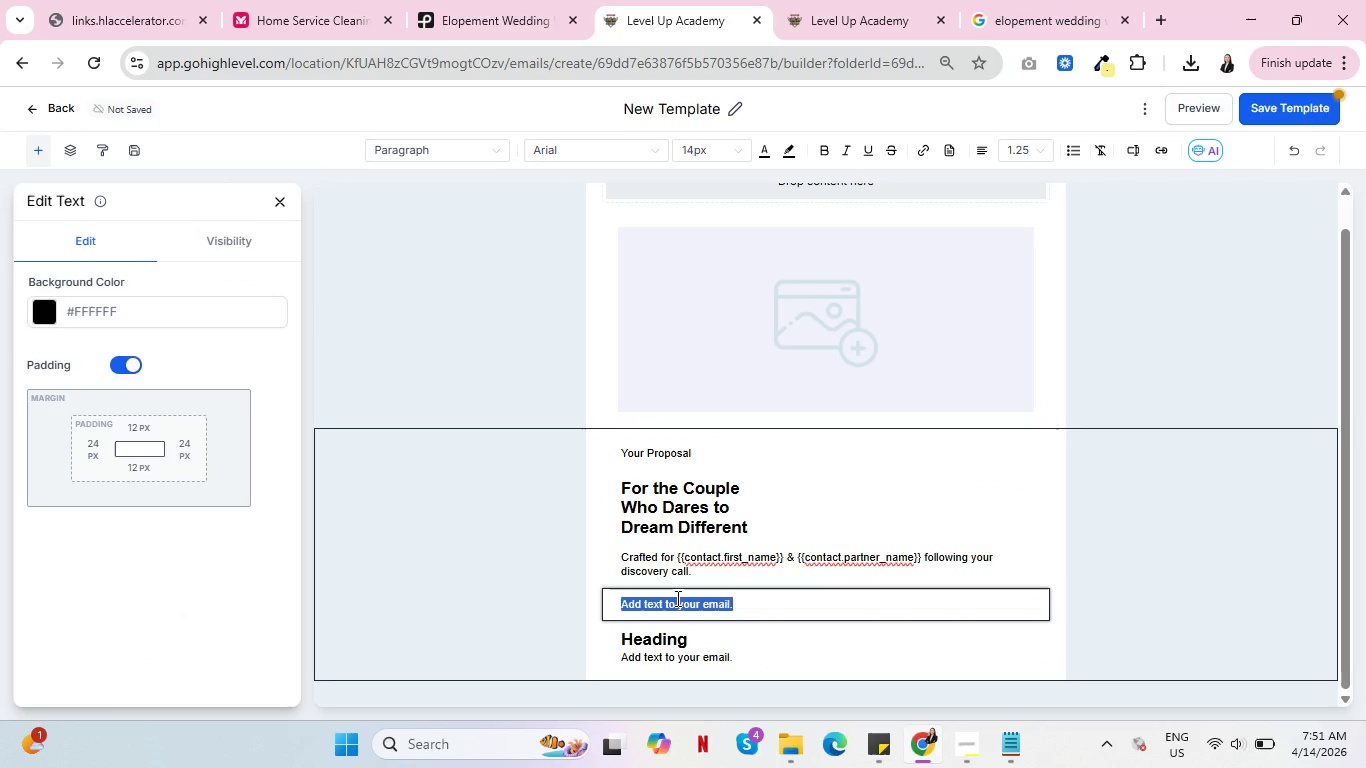 
triple_click([676, 598])
 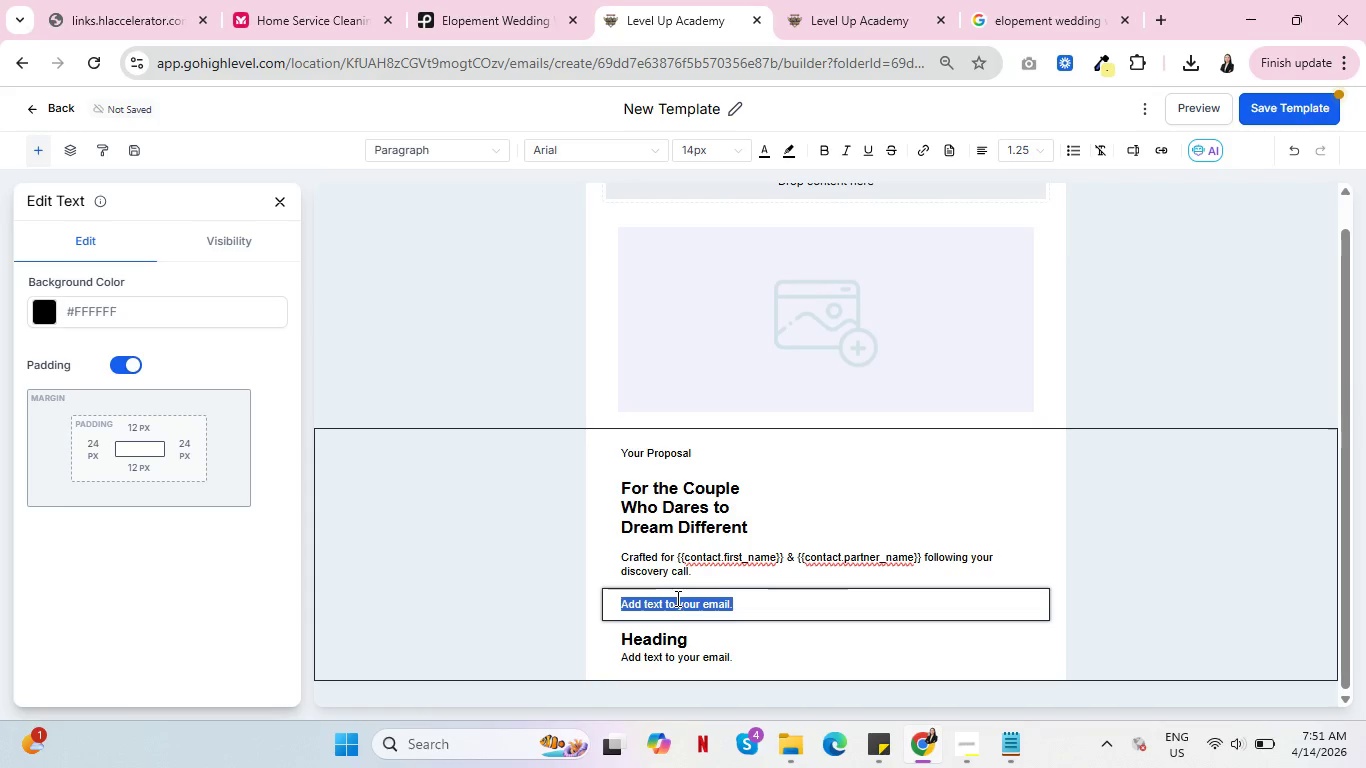 
type(ADDRESS TO)
 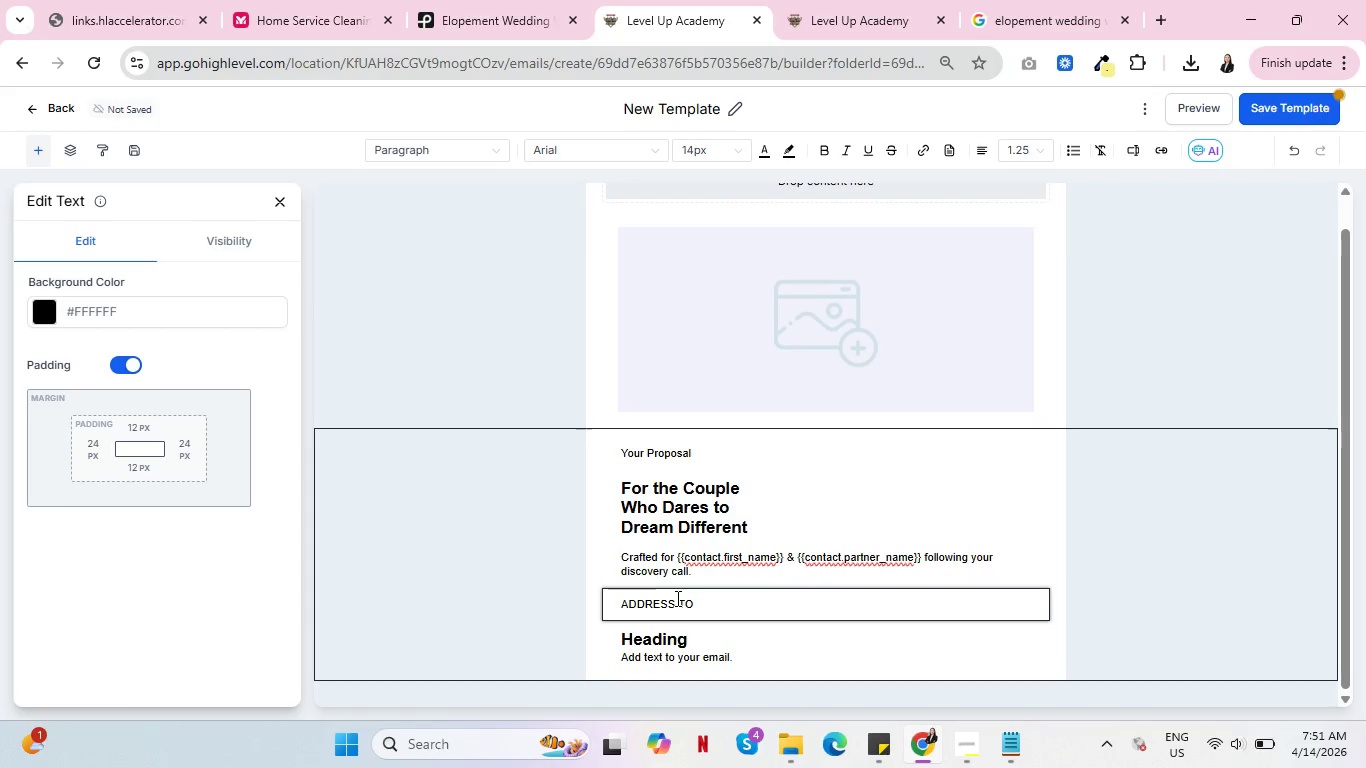 
left_click([652, 632])
 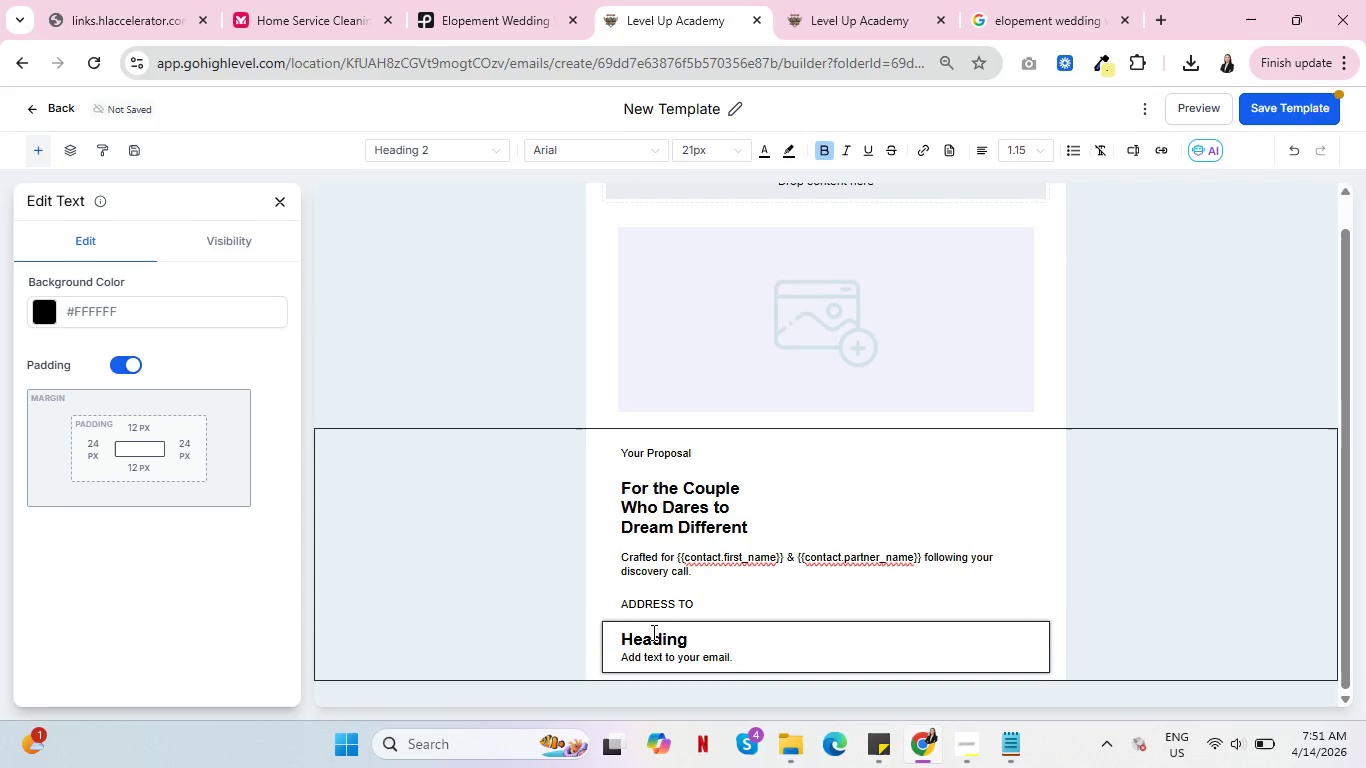 
wait(6.48)
 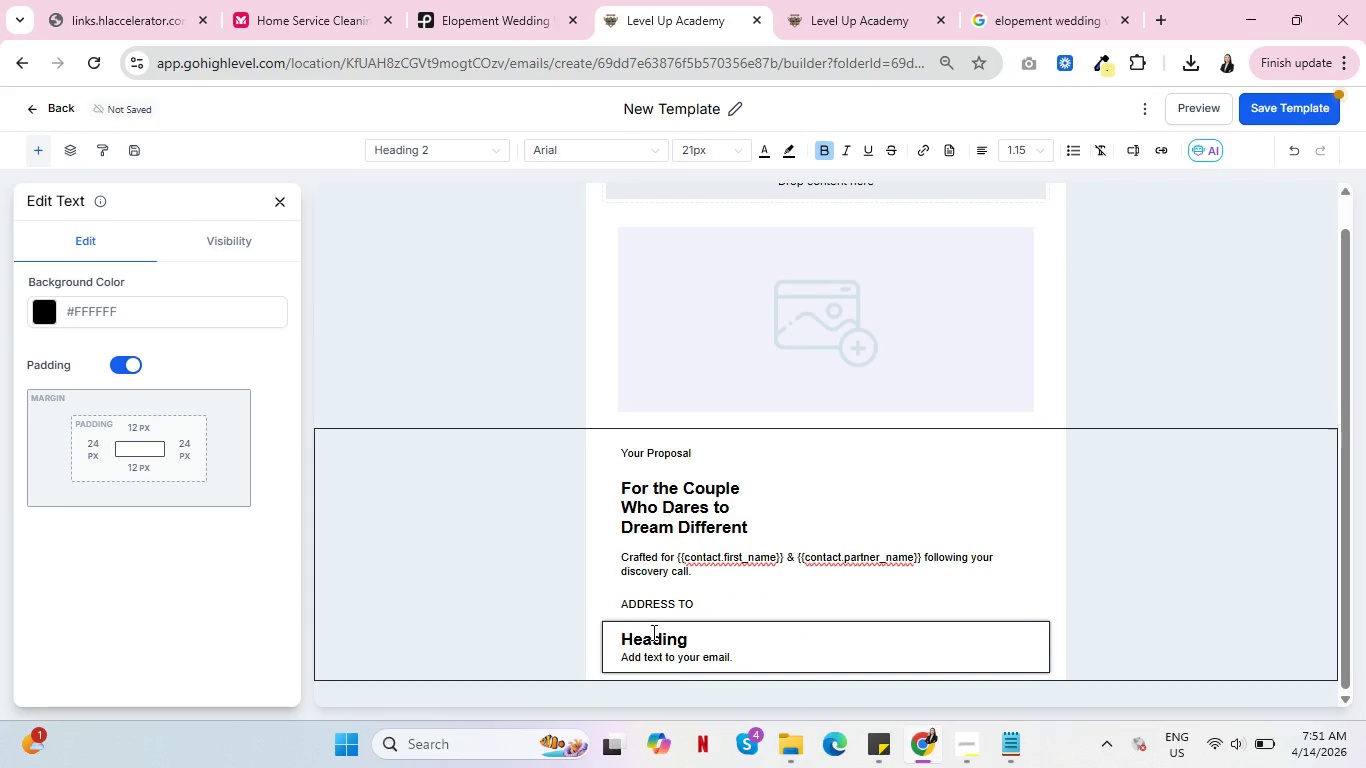 
left_click([677, 599])
 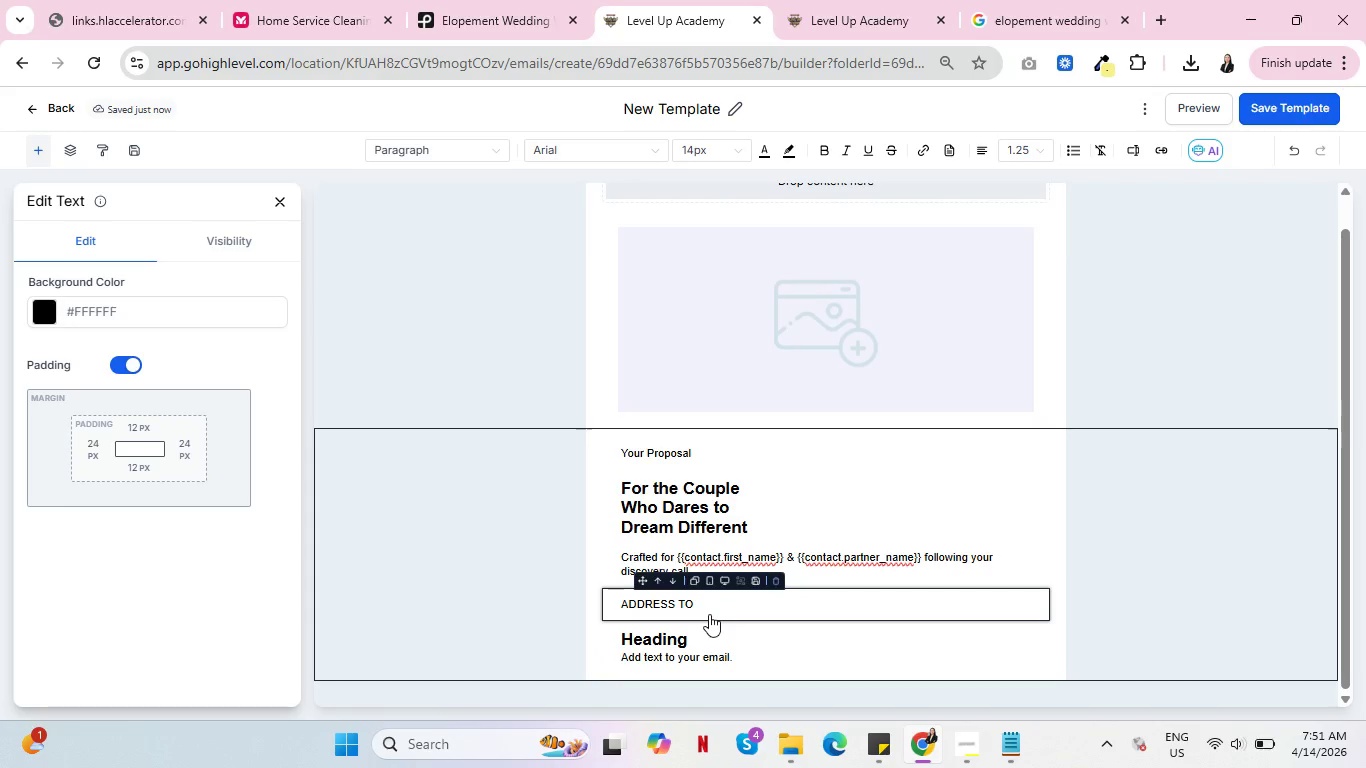 
key(ArrowLeft)
 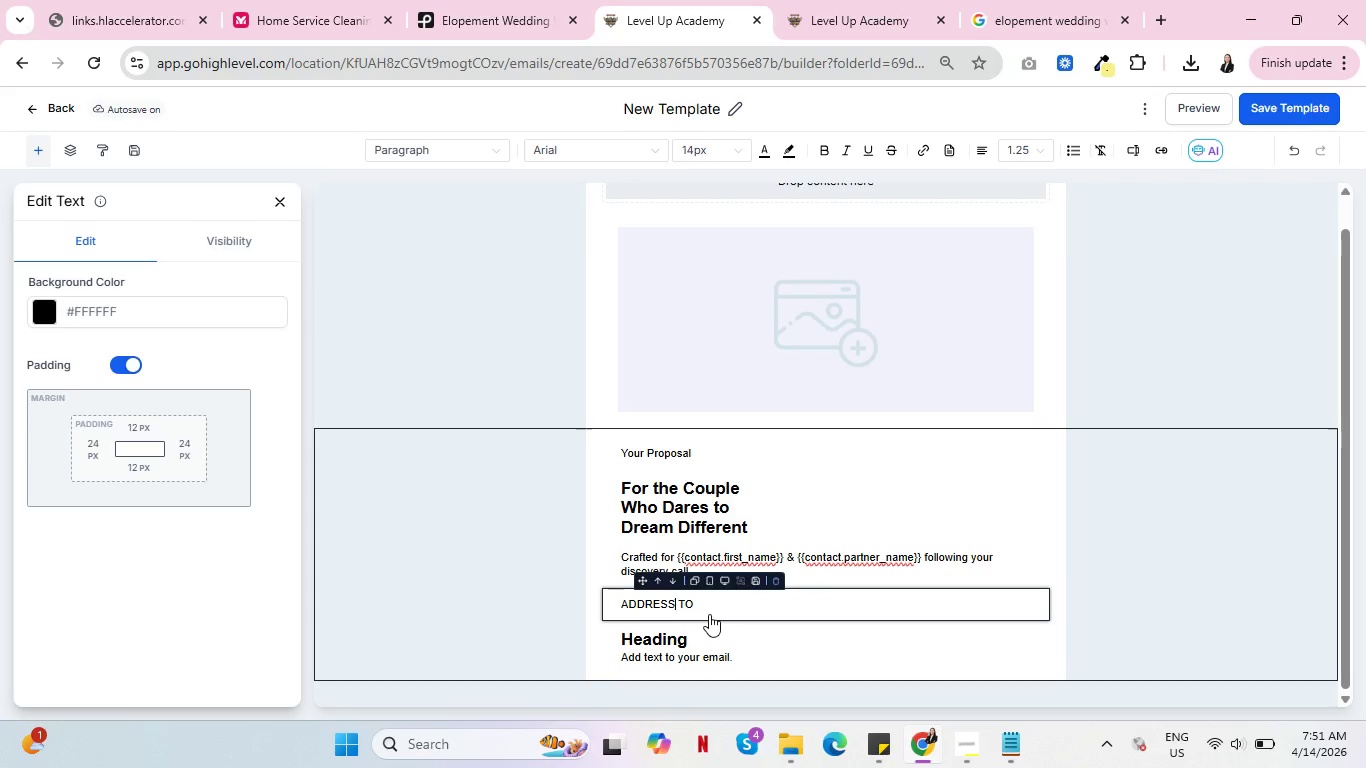 
type(R)
key(Backspace)
type(ED)
 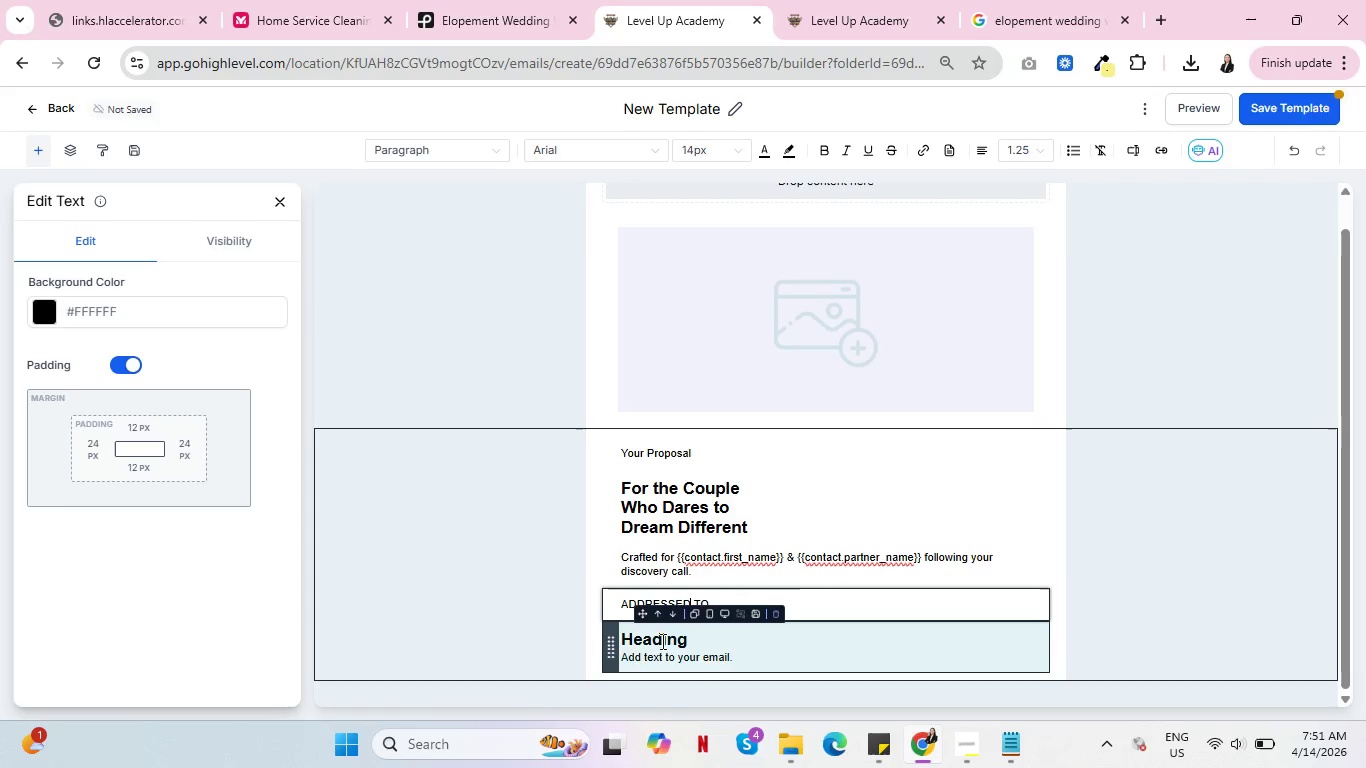 
left_click([661, 638])
 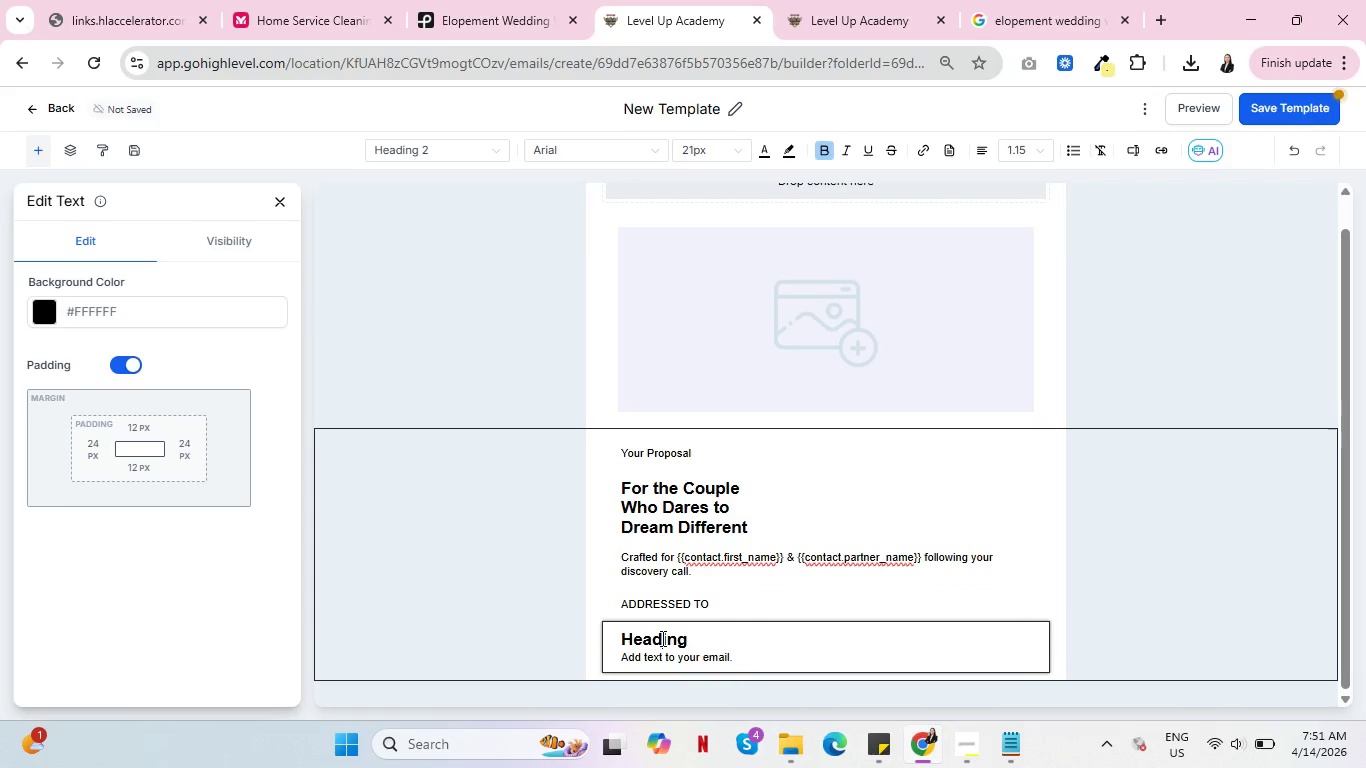 
scroll: coordinate [747, 632], scroll_direction: down, amount: 1.0
 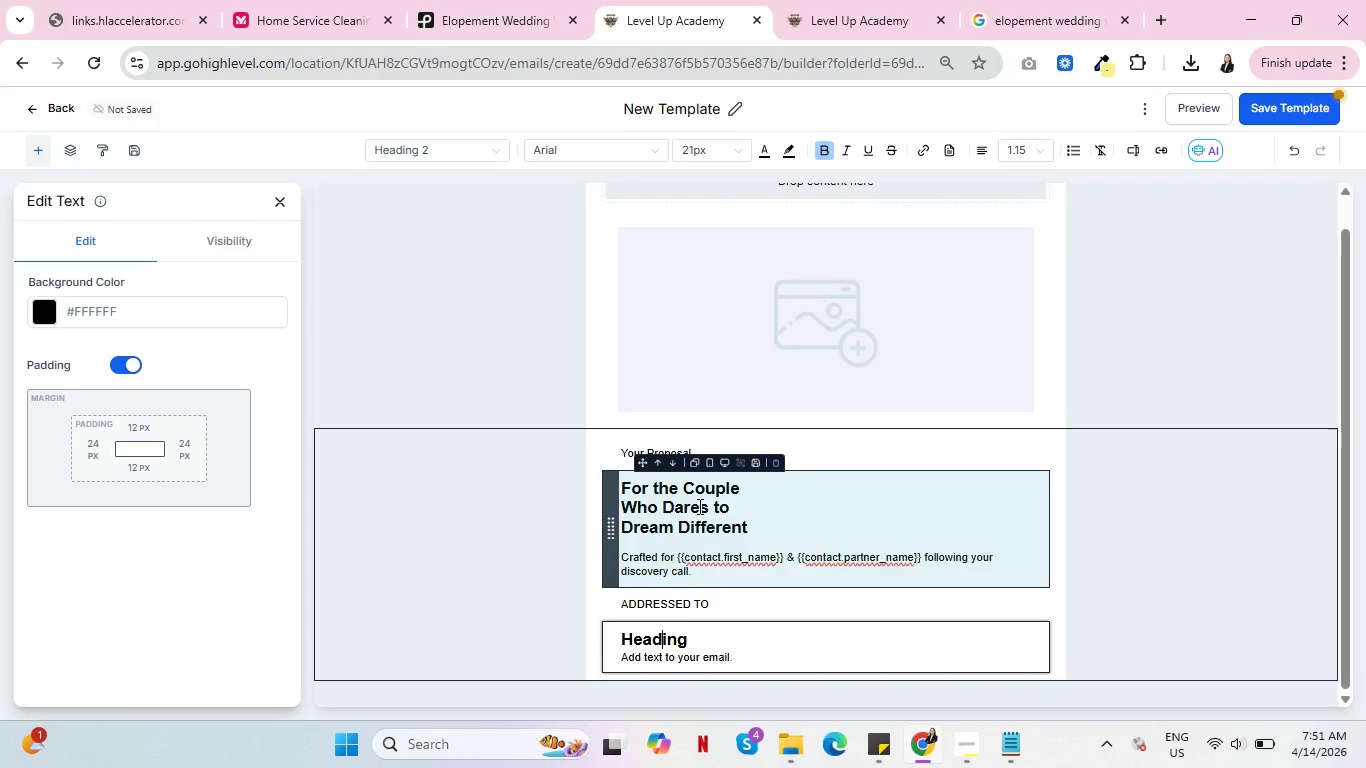 
wait(9.08)
 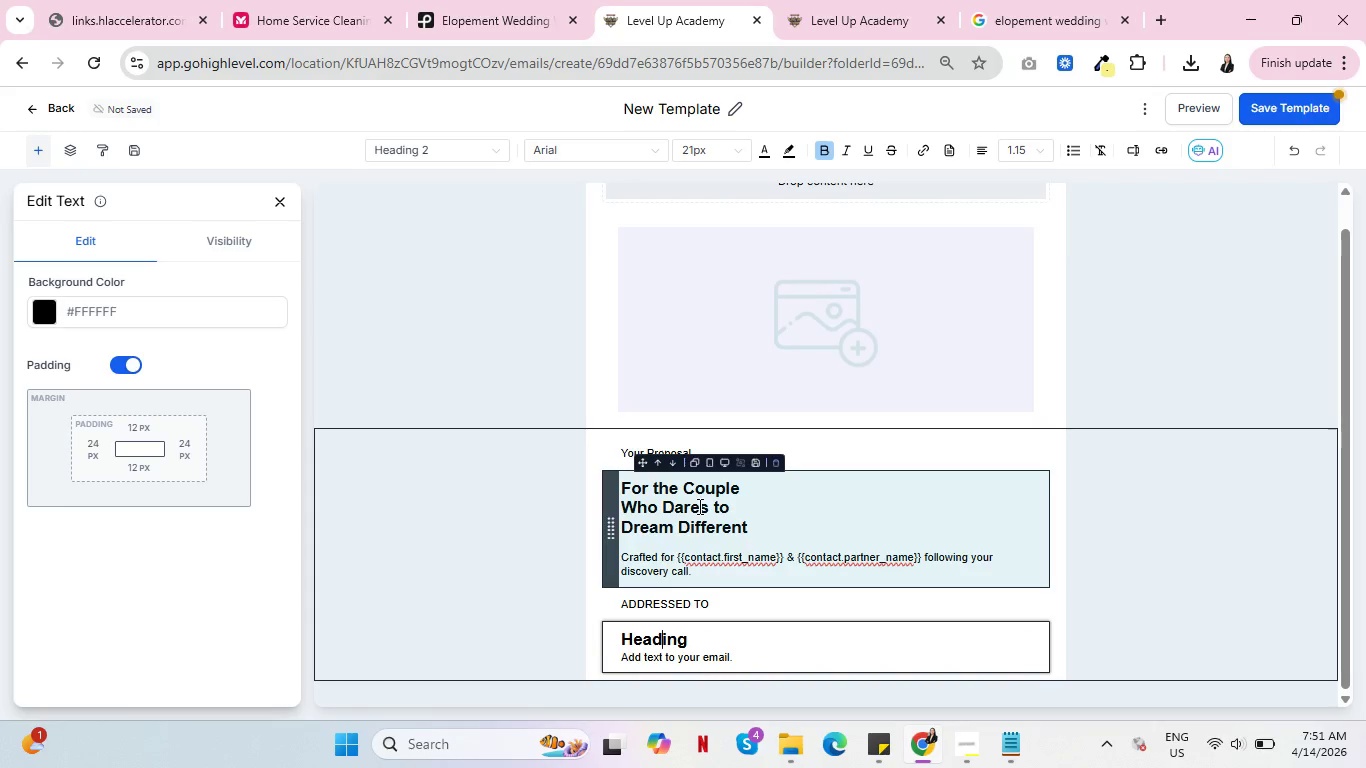 
scroll: coordinate [1033, 475], scroll_direction: down, amount: 4.0
 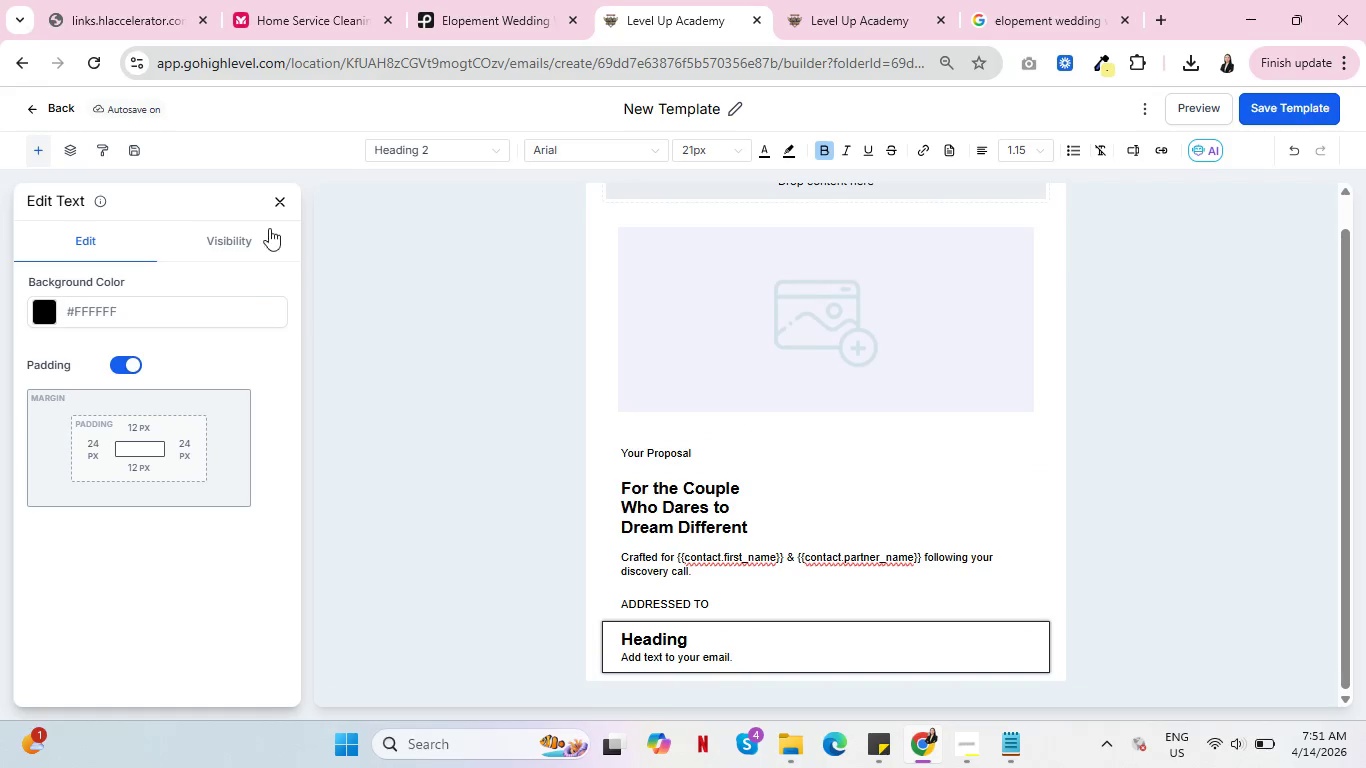 
wait(6.41)
 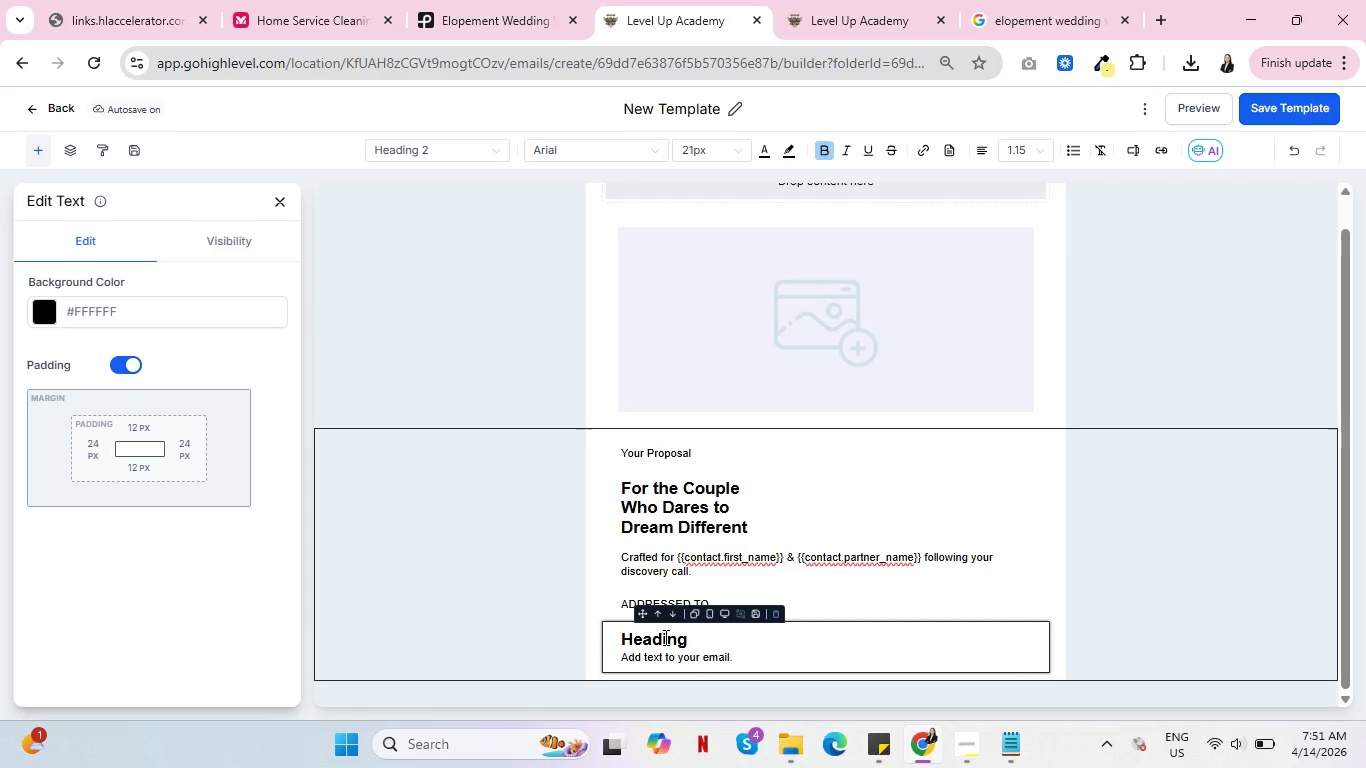 
left_click_drag(start_coordinate=[74, 243], to_coordinate=[760, 653])
 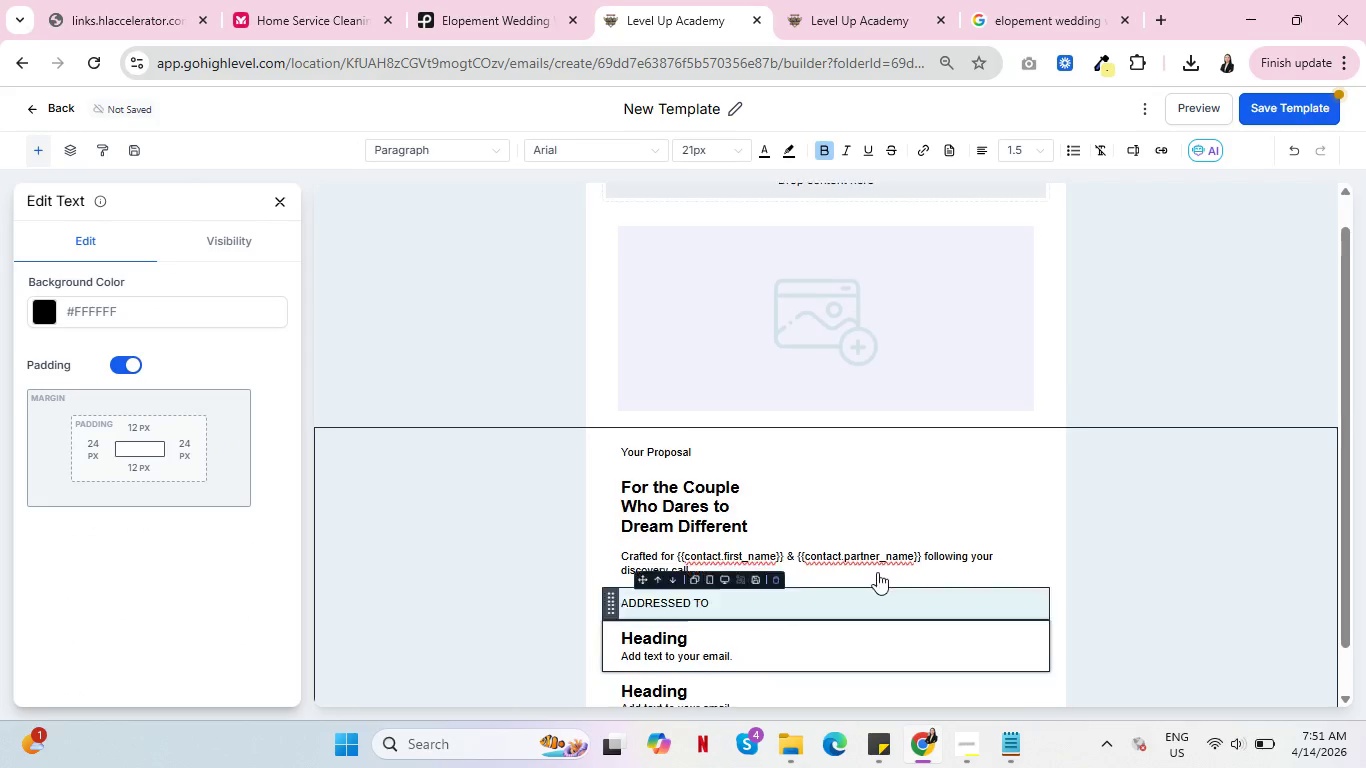 
scroll: coordinate [884, 569], scroll_direction: down, amount: 5.0
 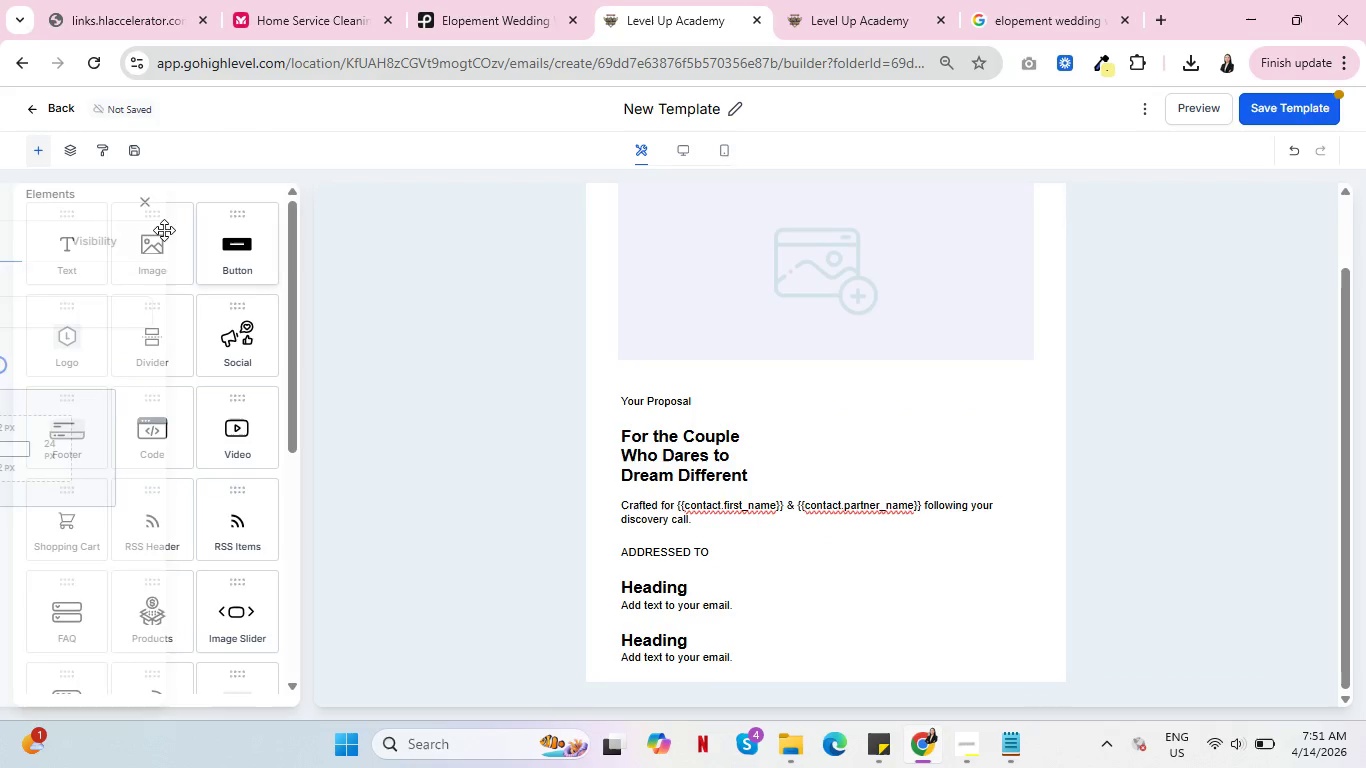 
left_click_drag(start_coordinate=[66, 240], to_coordinate=[831, 677])
 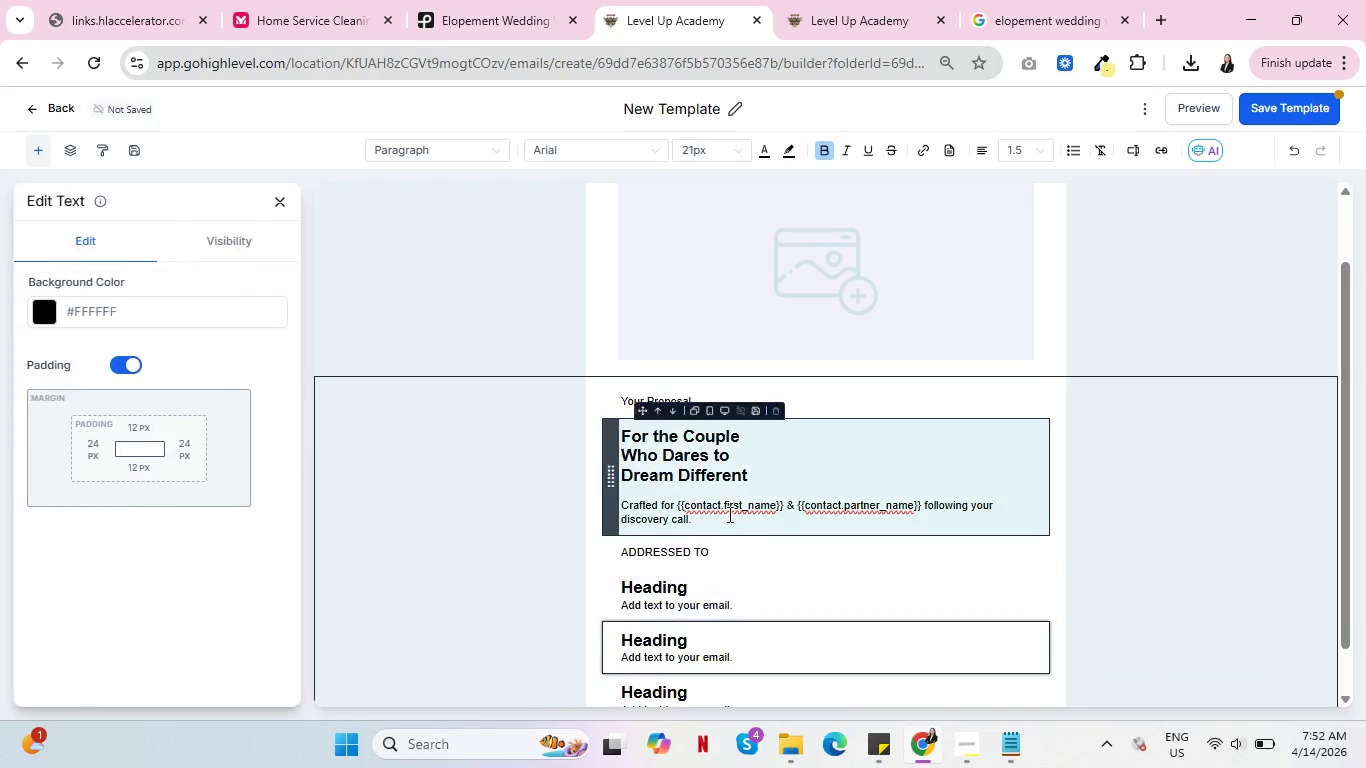 
scroll: coordinate [771, 513], scroll_direction: down, amount: 5.0
 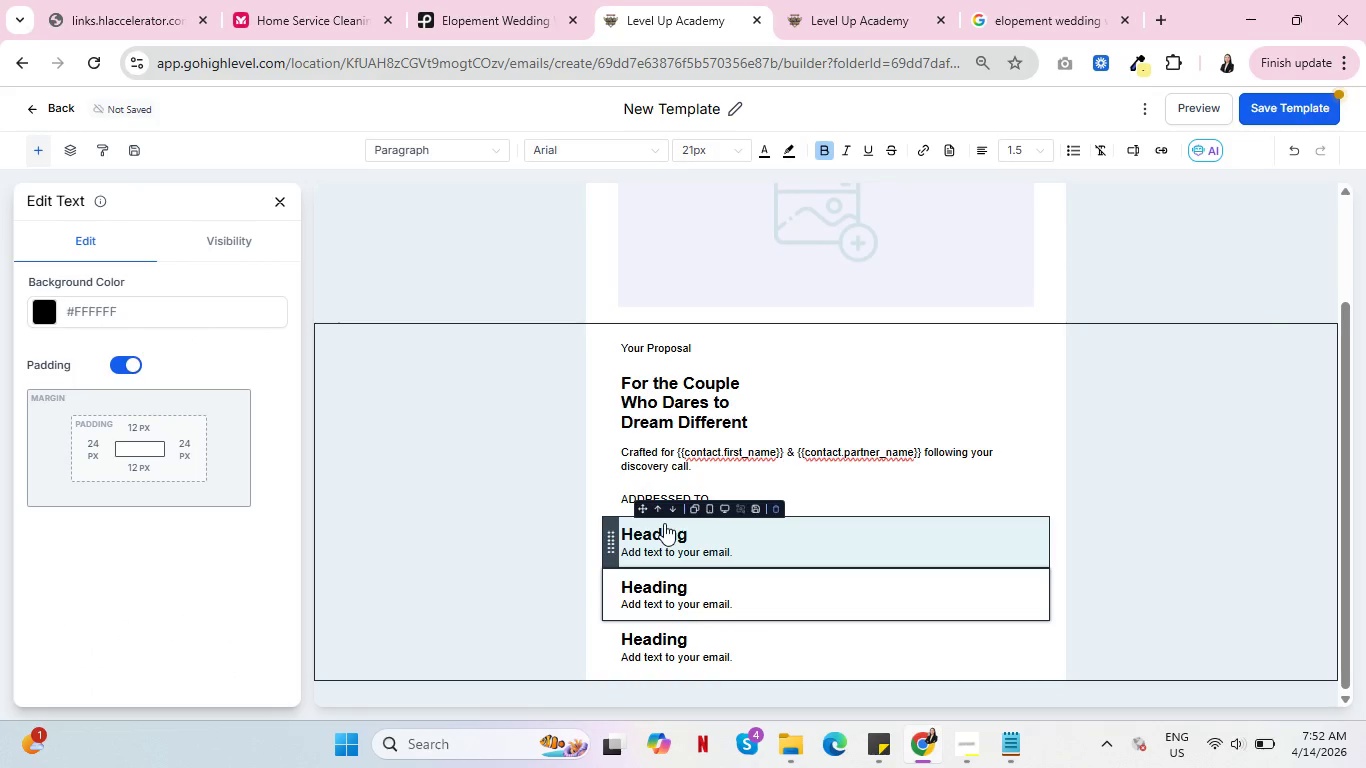 
left_click([664, 534])
 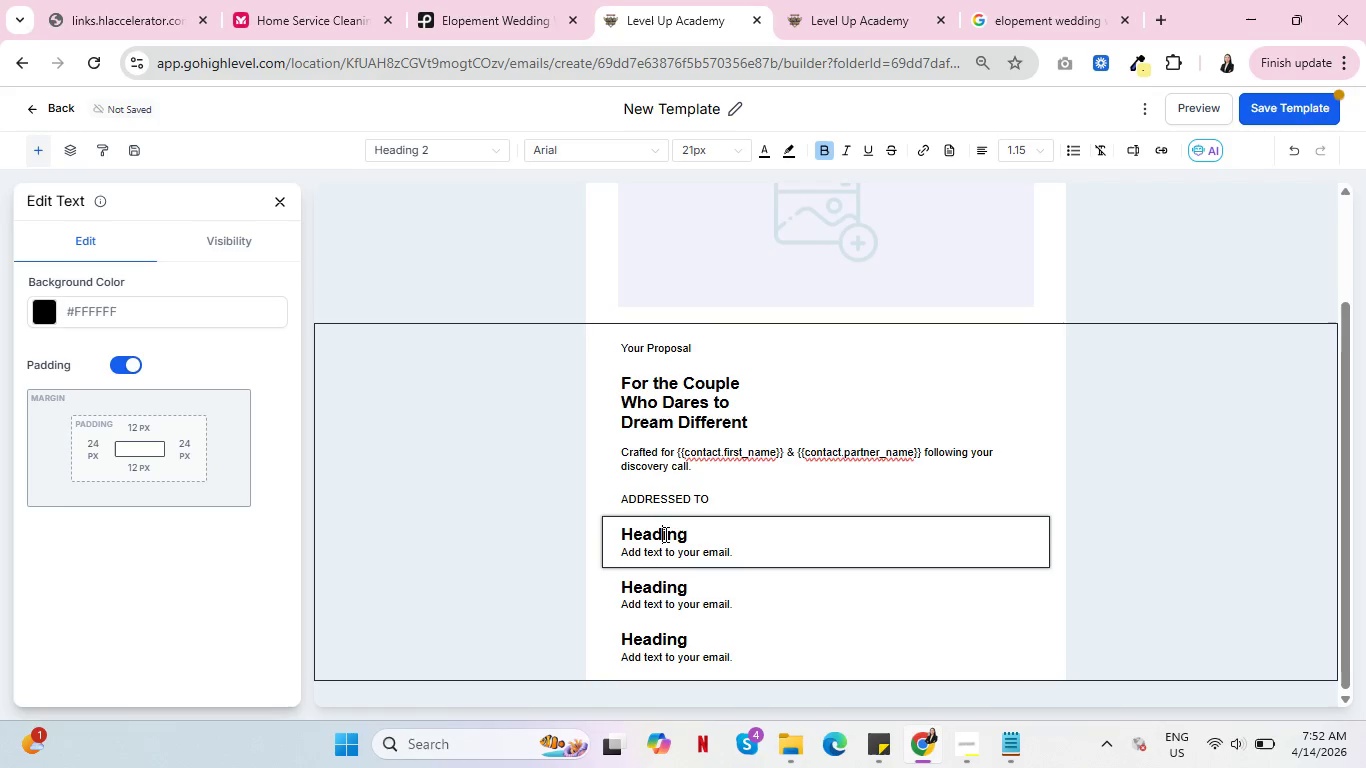 
double_click([664, 534])
 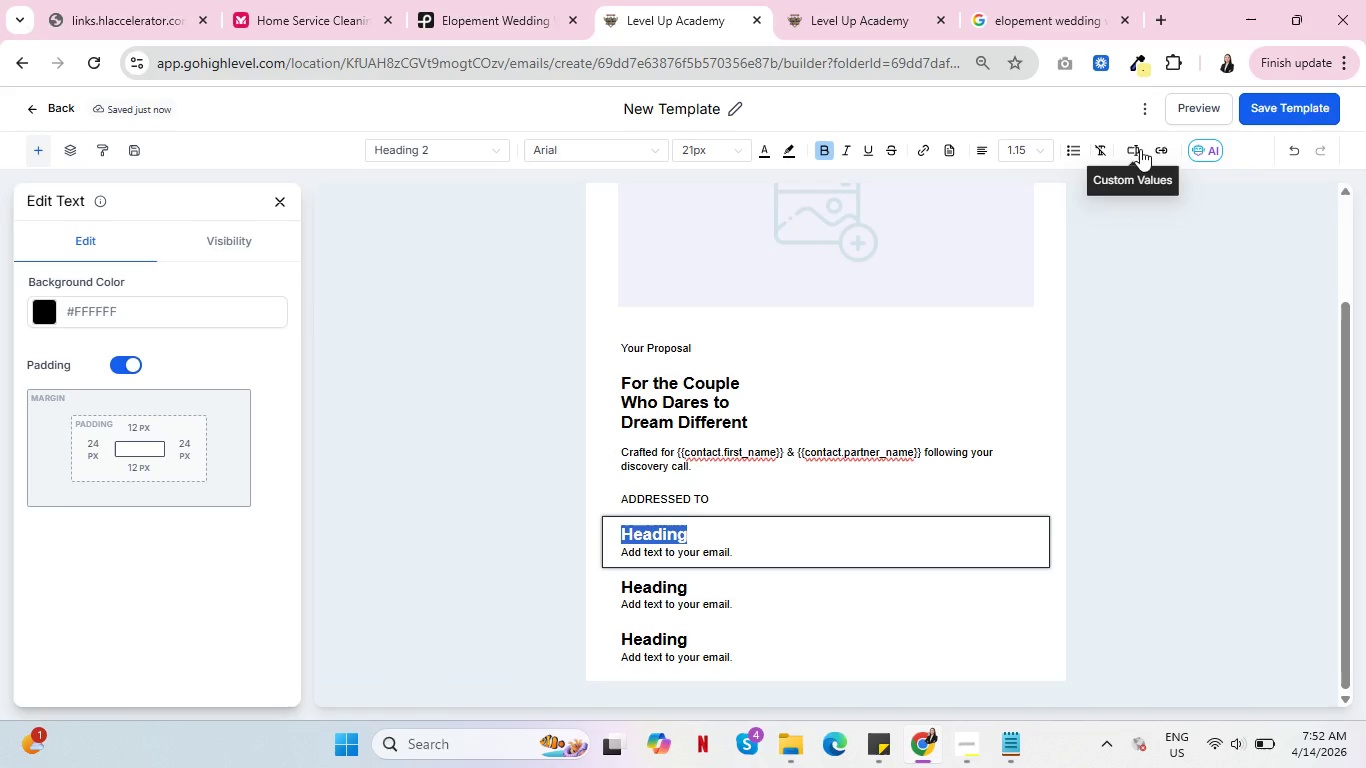 
left_click([1137, 149])
 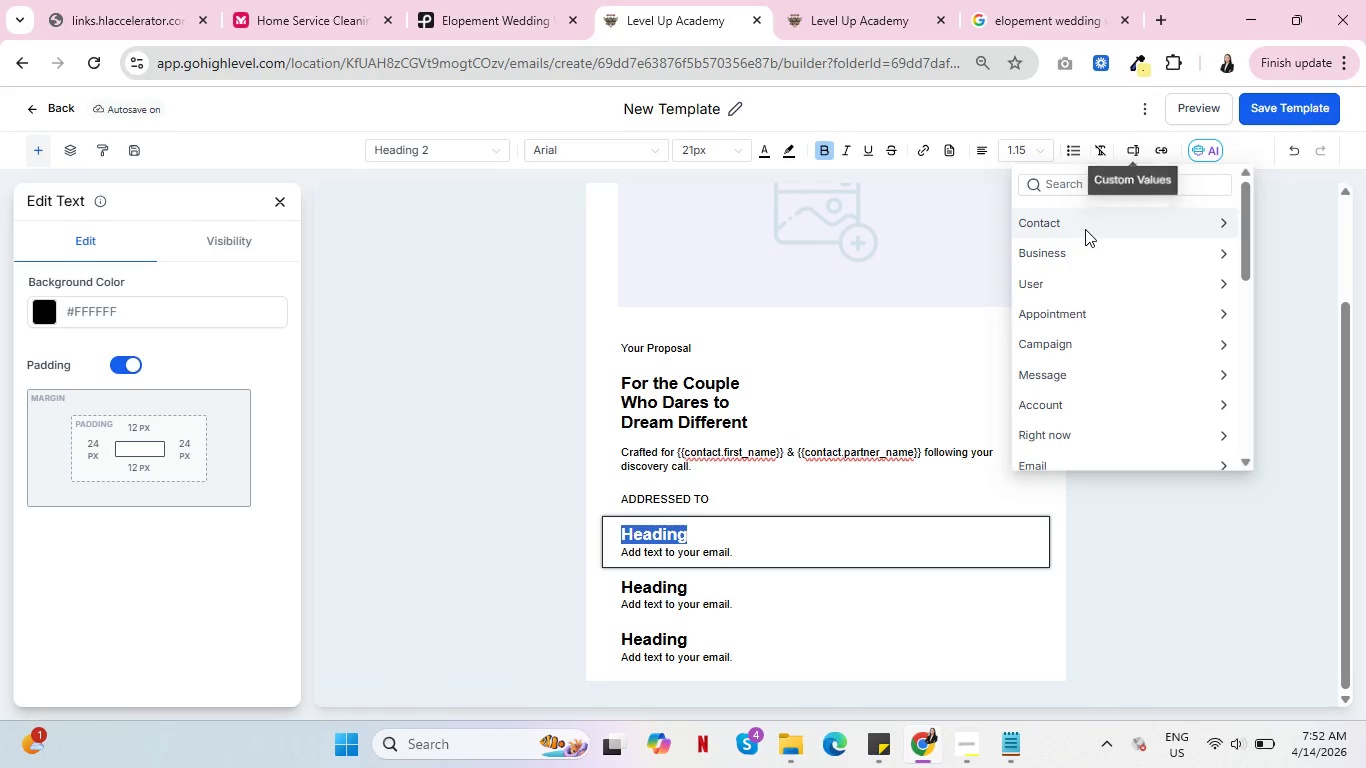 
left_click([1085, 229])
 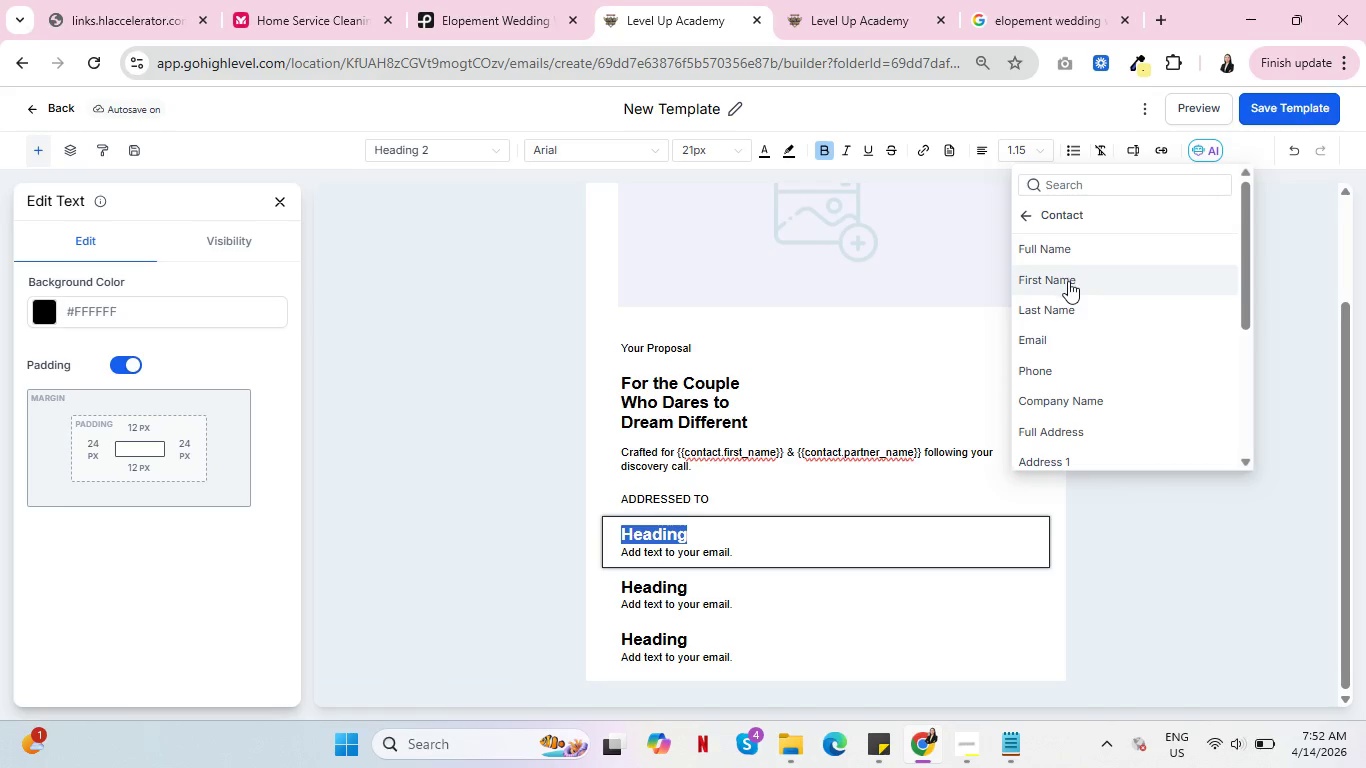 
left_click([1068, 281])
 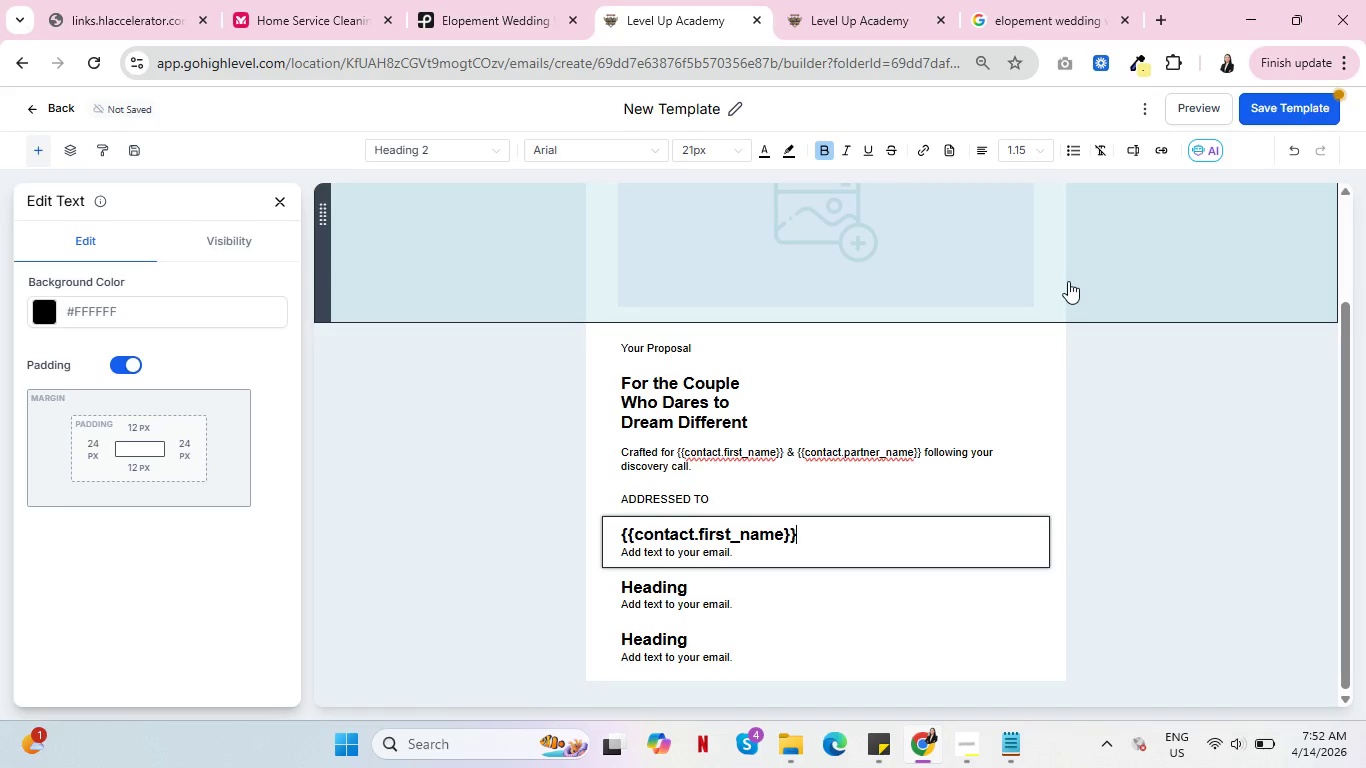 
key(Space)
 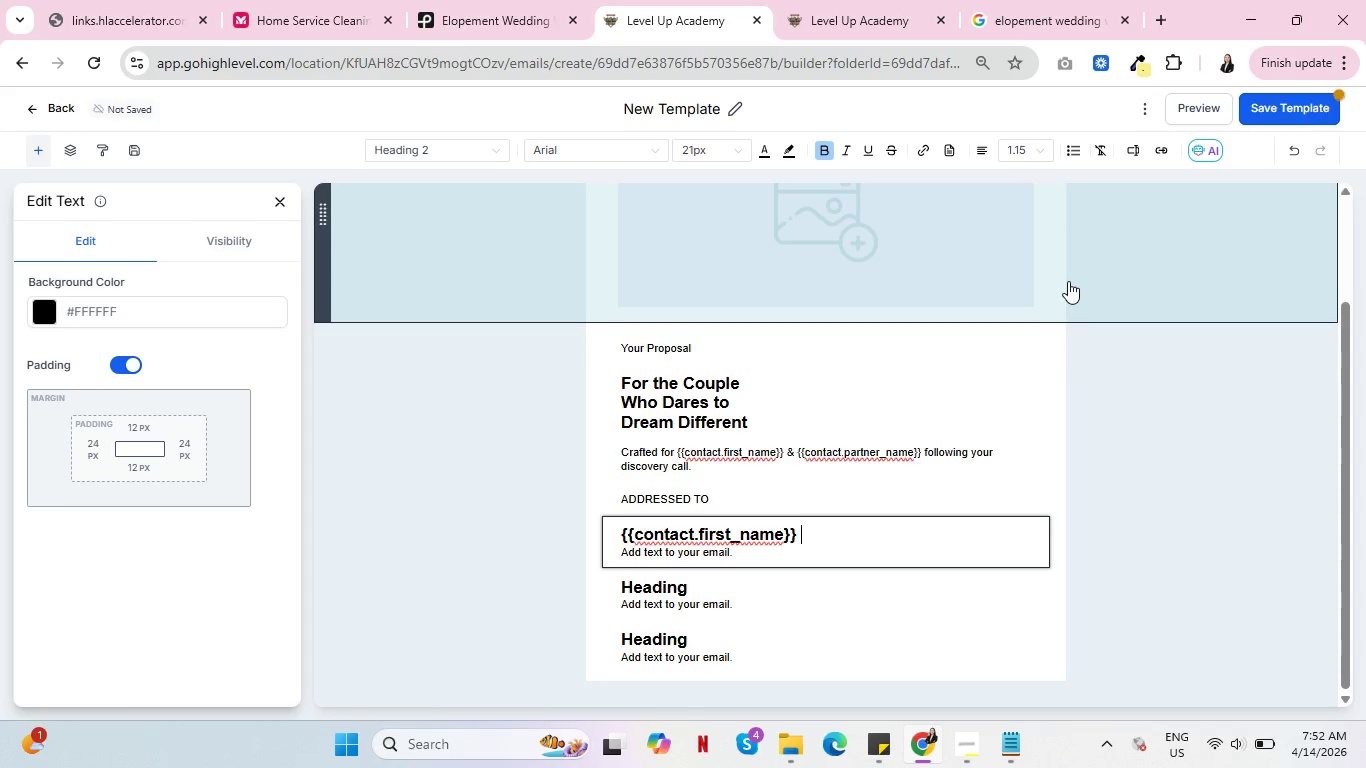 
key(Shift+7)
 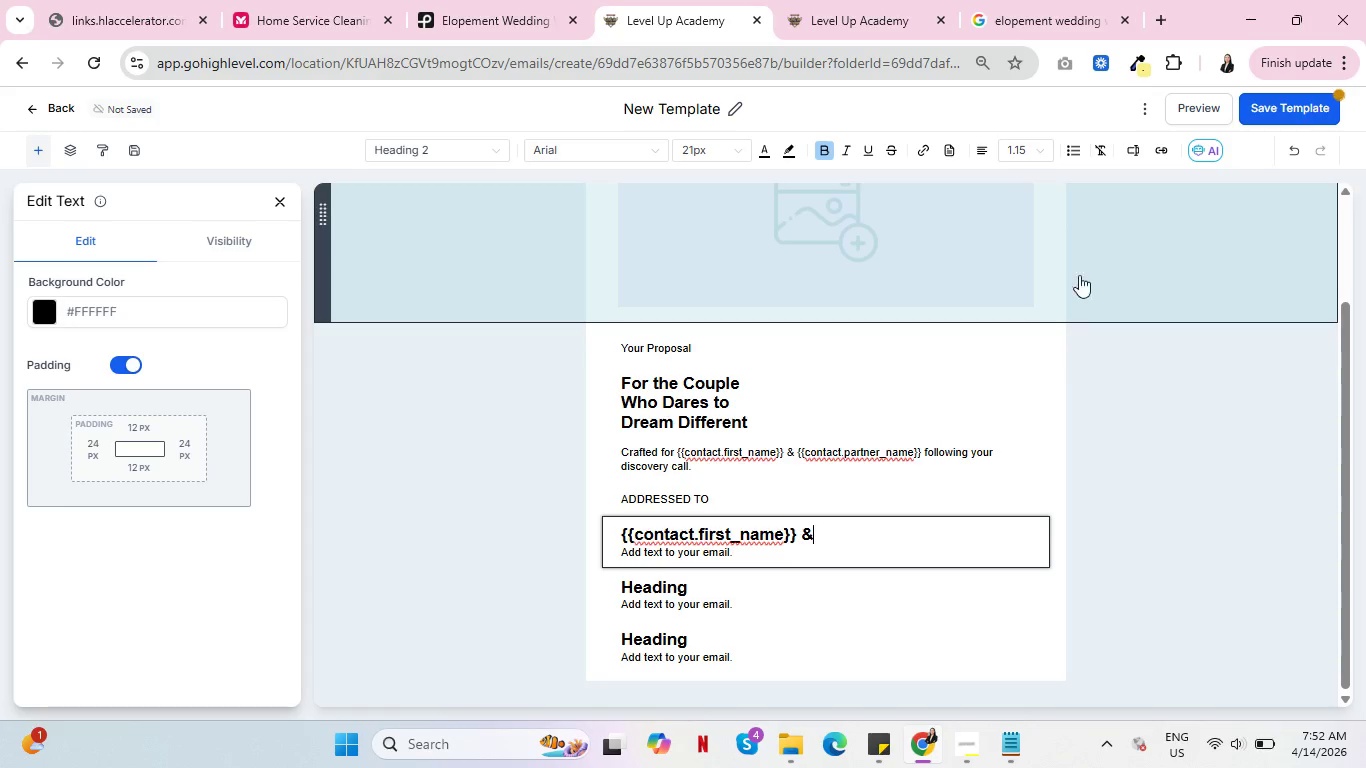 
key(Space)
 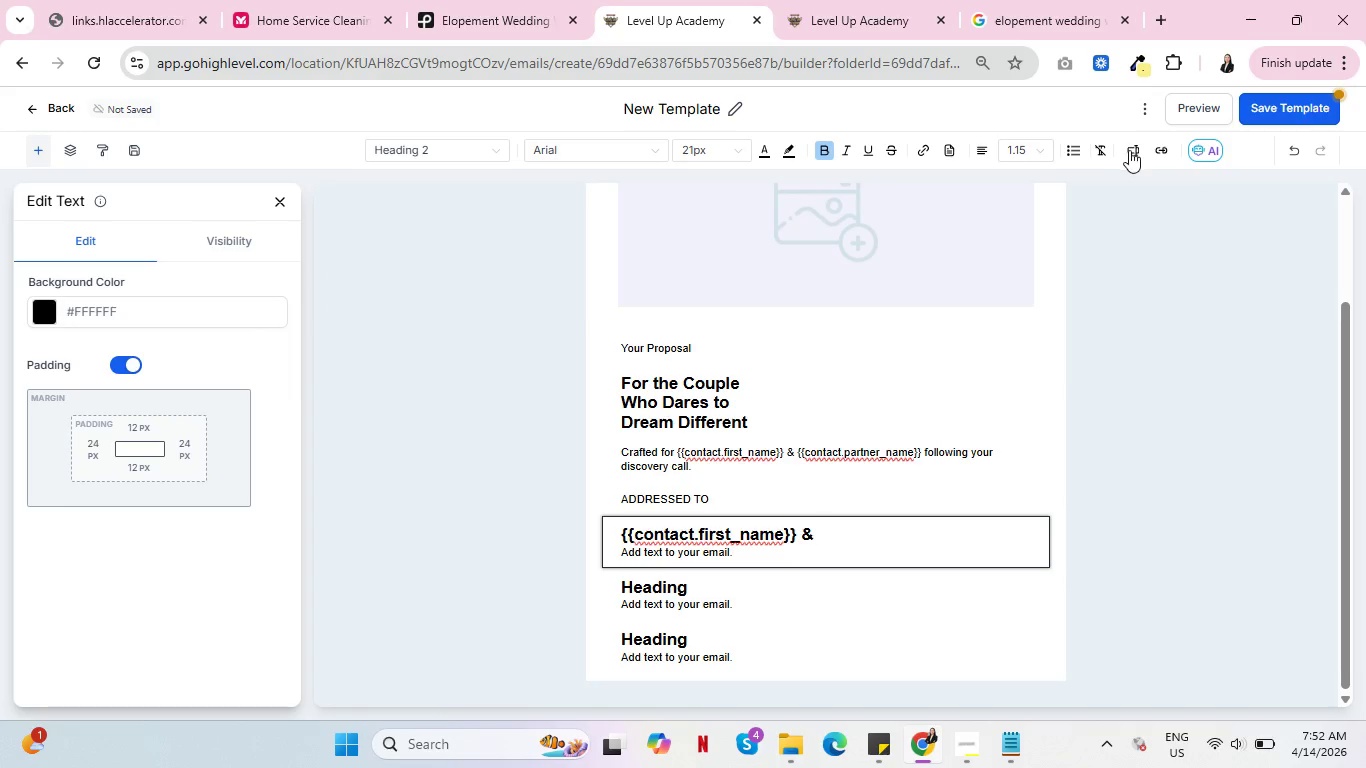 
left_click([1131, 151])
 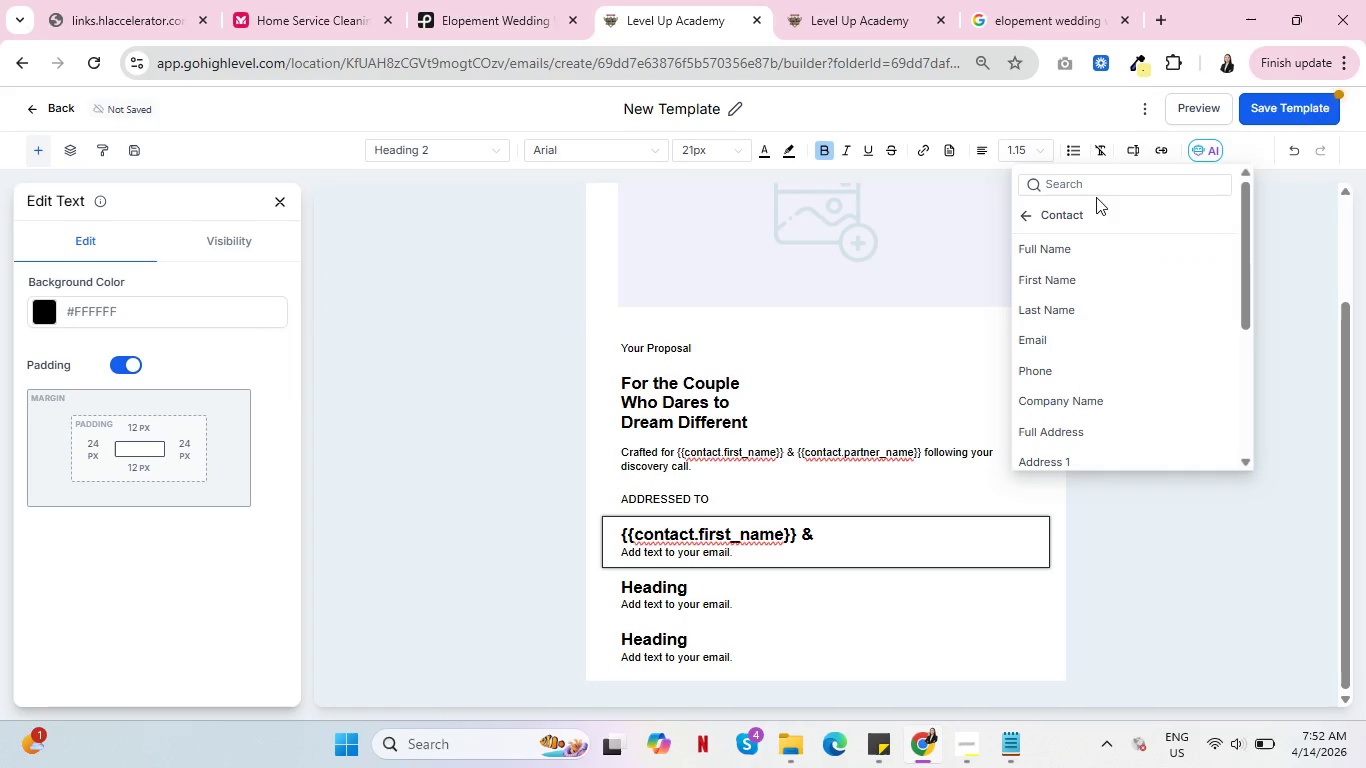 
left_click([1099, 184])
 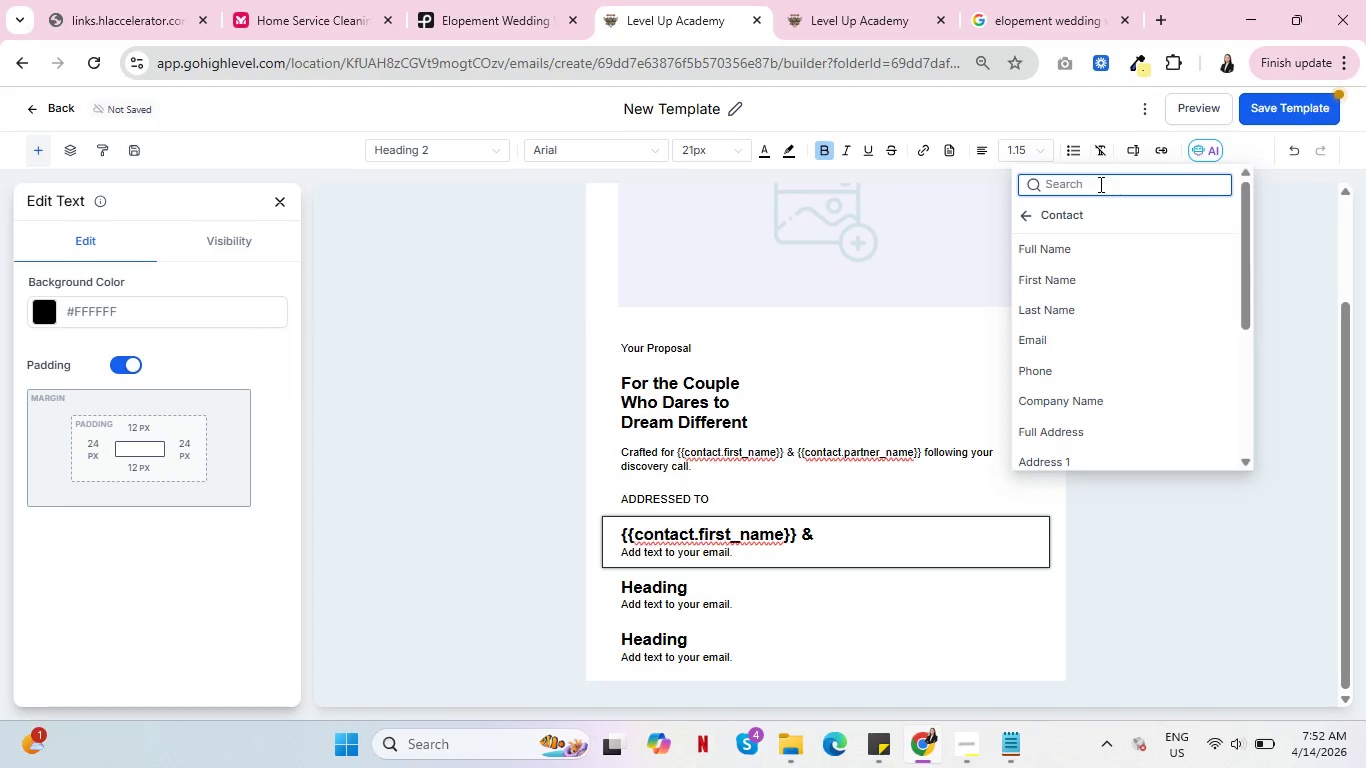 
type(PART)
 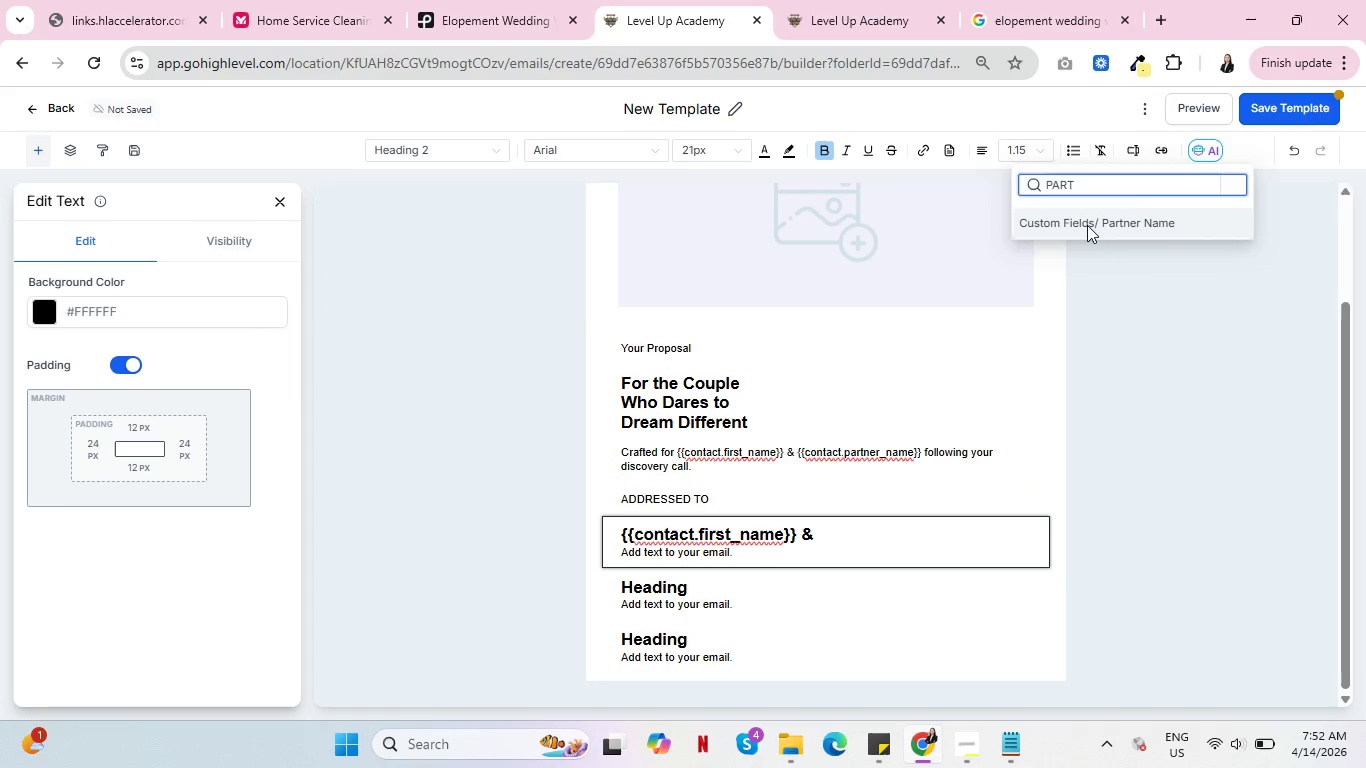 
left_click([1087, 225])
 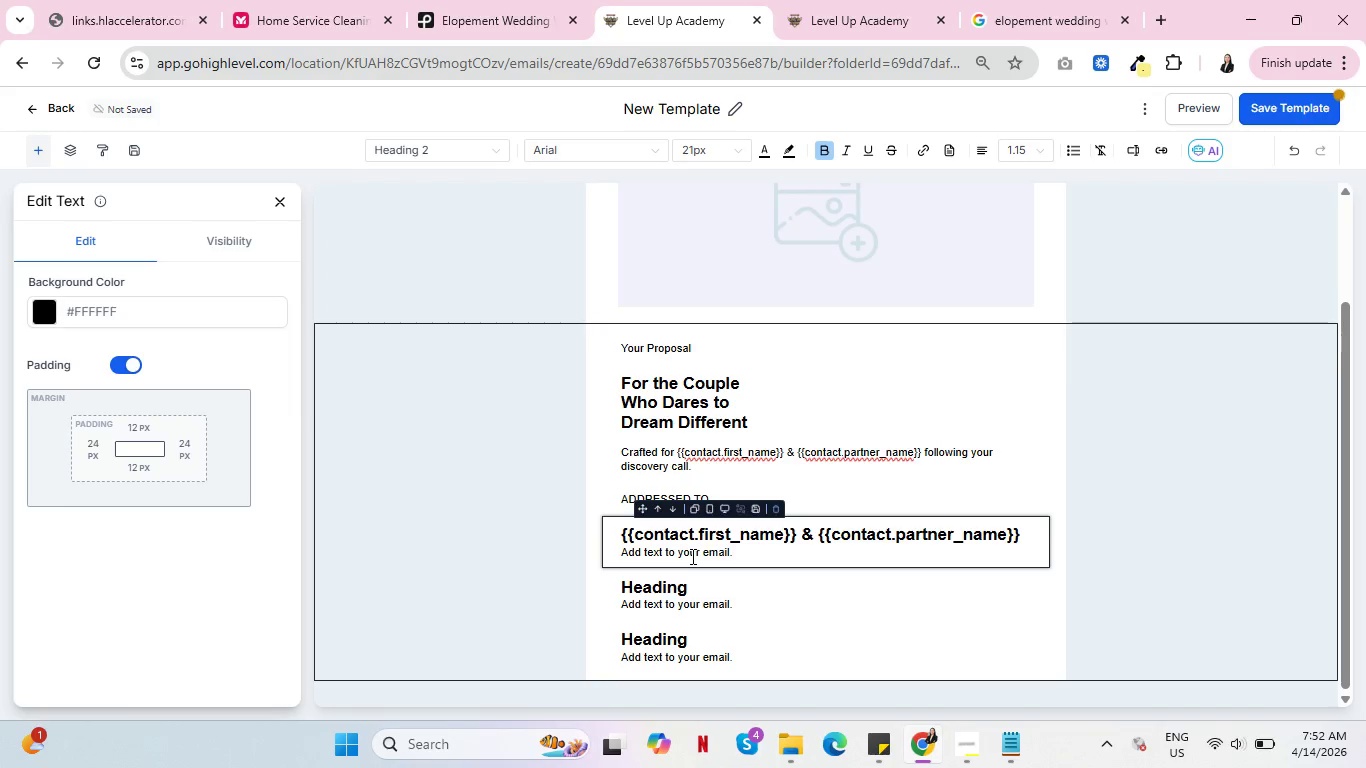 
wait(5.22)
 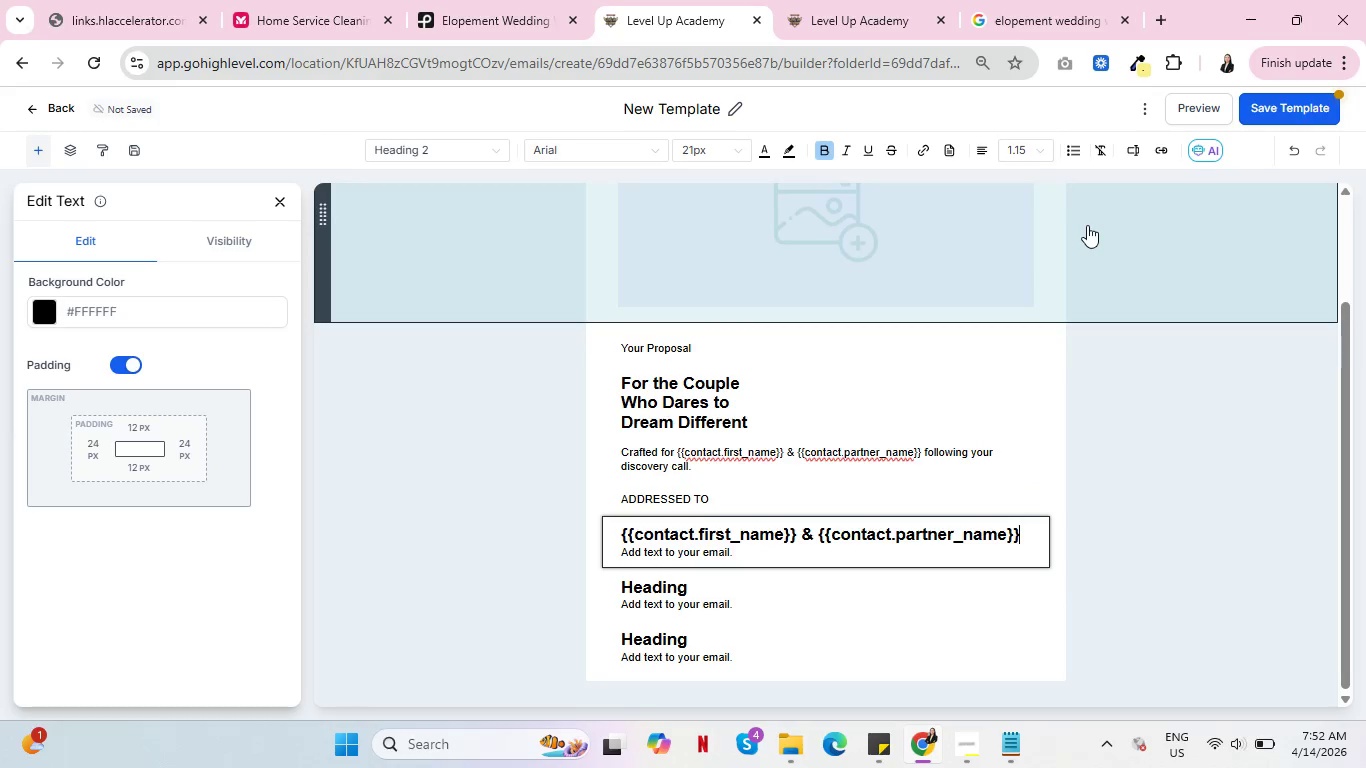 
left_click([691, 553])
 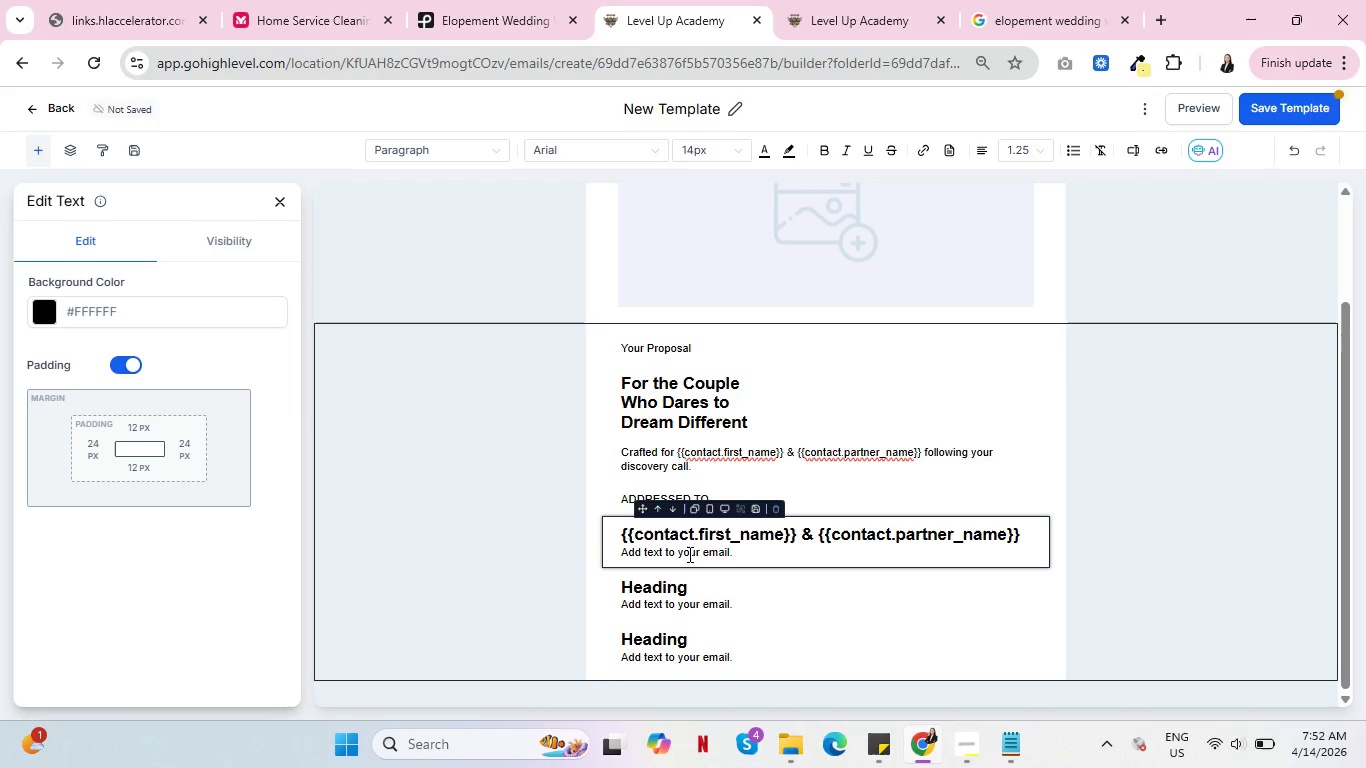 
left_click_drag(start_coordinate=[738, 555], to_coordinate=[616, 550])
 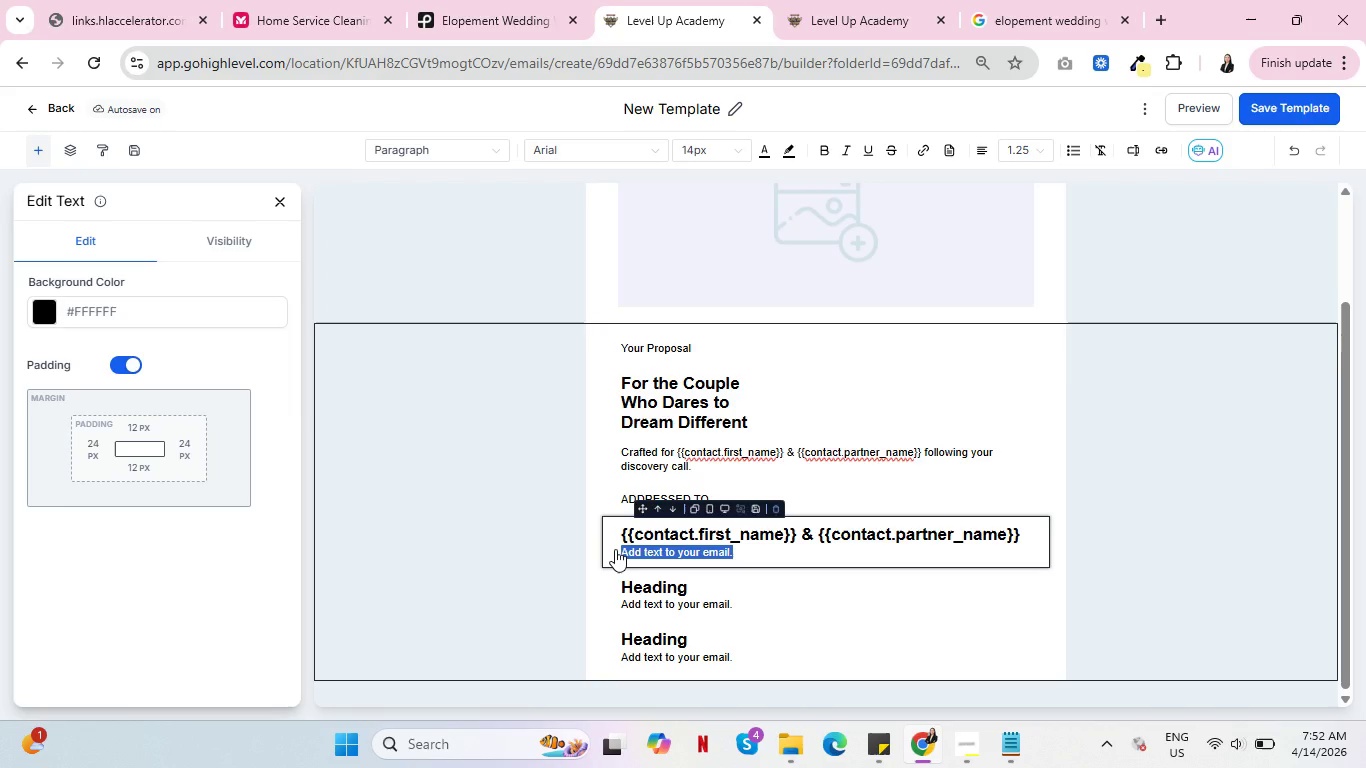 
wait(5.27)
 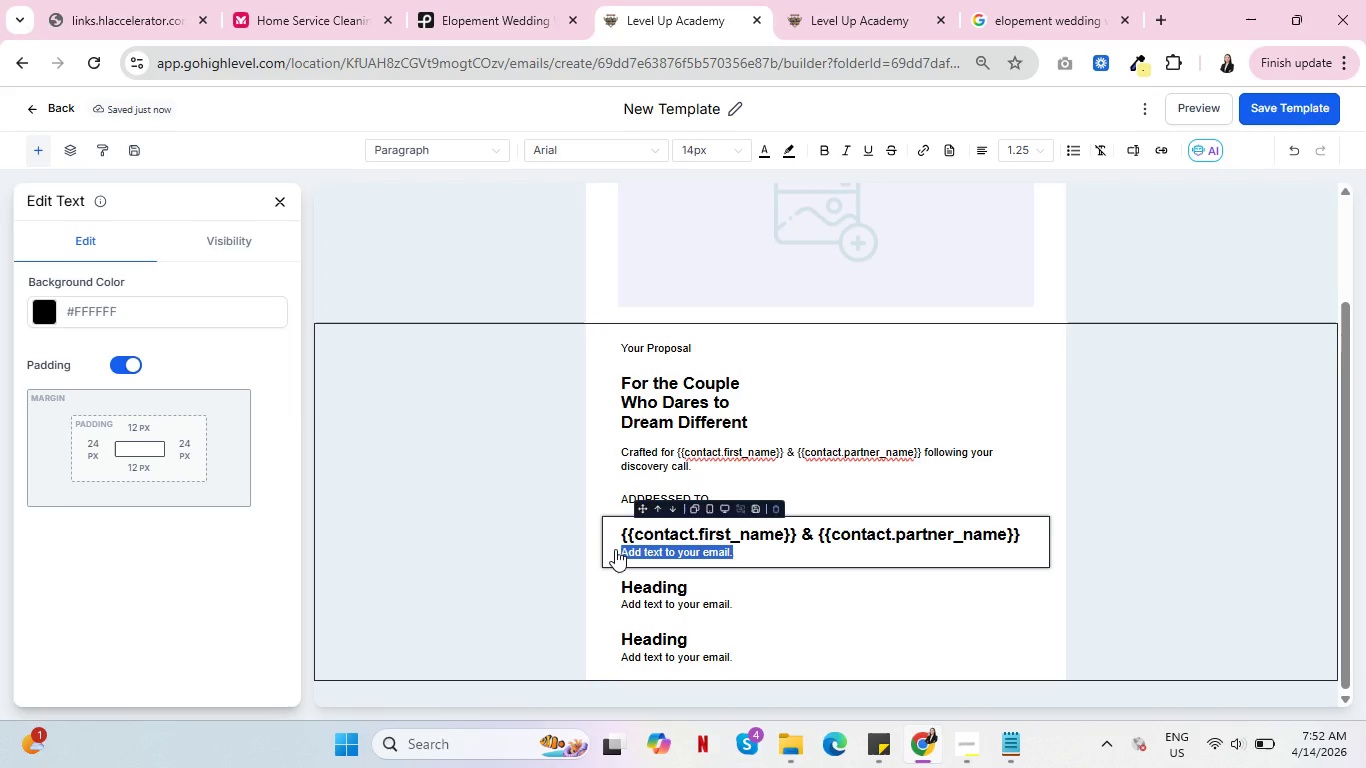 
left_click([1164, 15])
 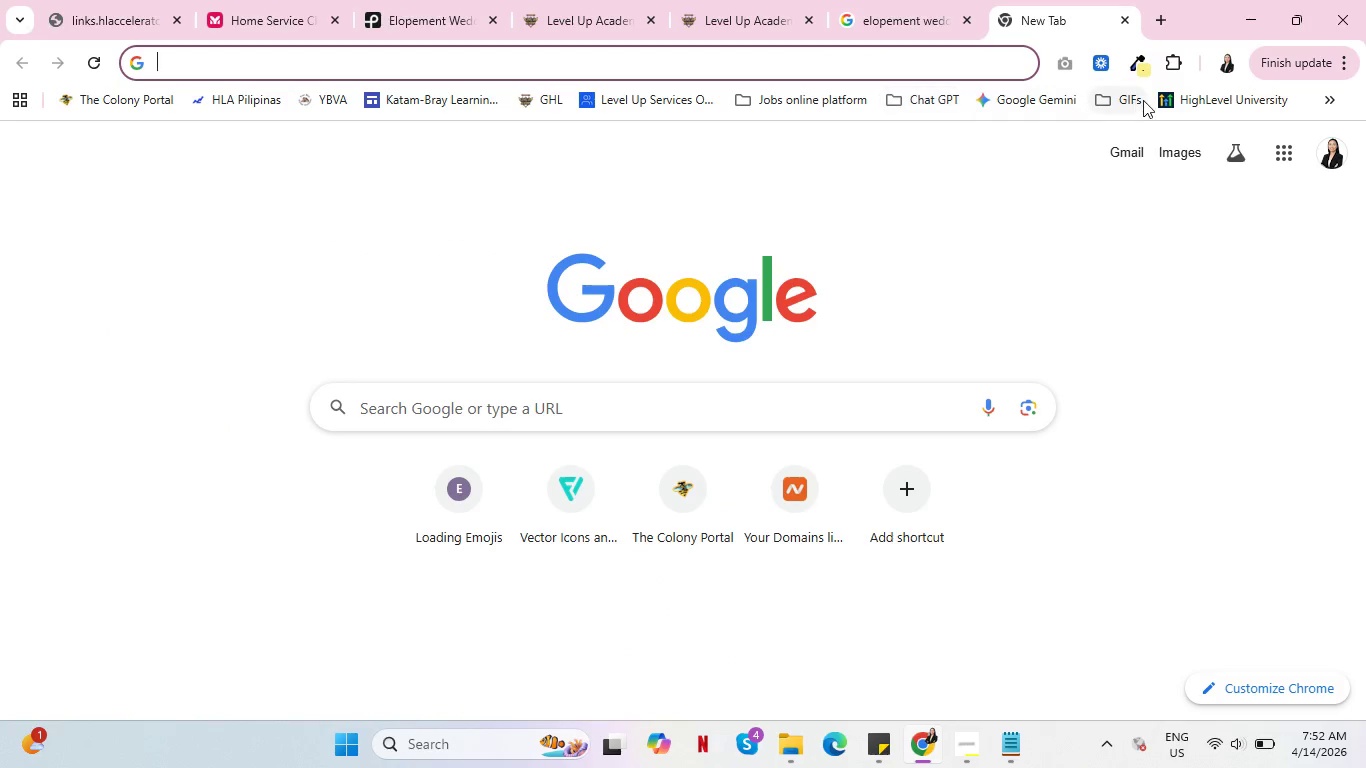 
left_click([1121, 97])
 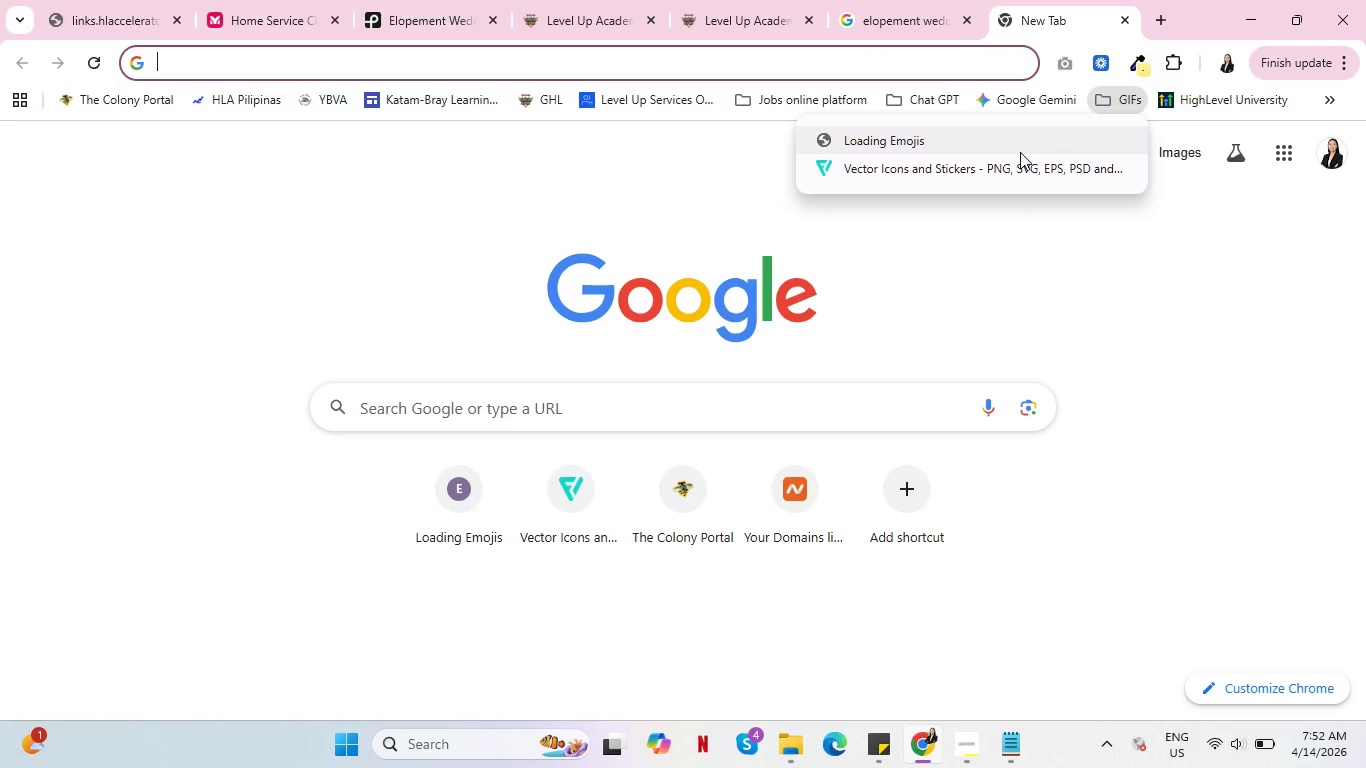 
left_click([1020, 168])
 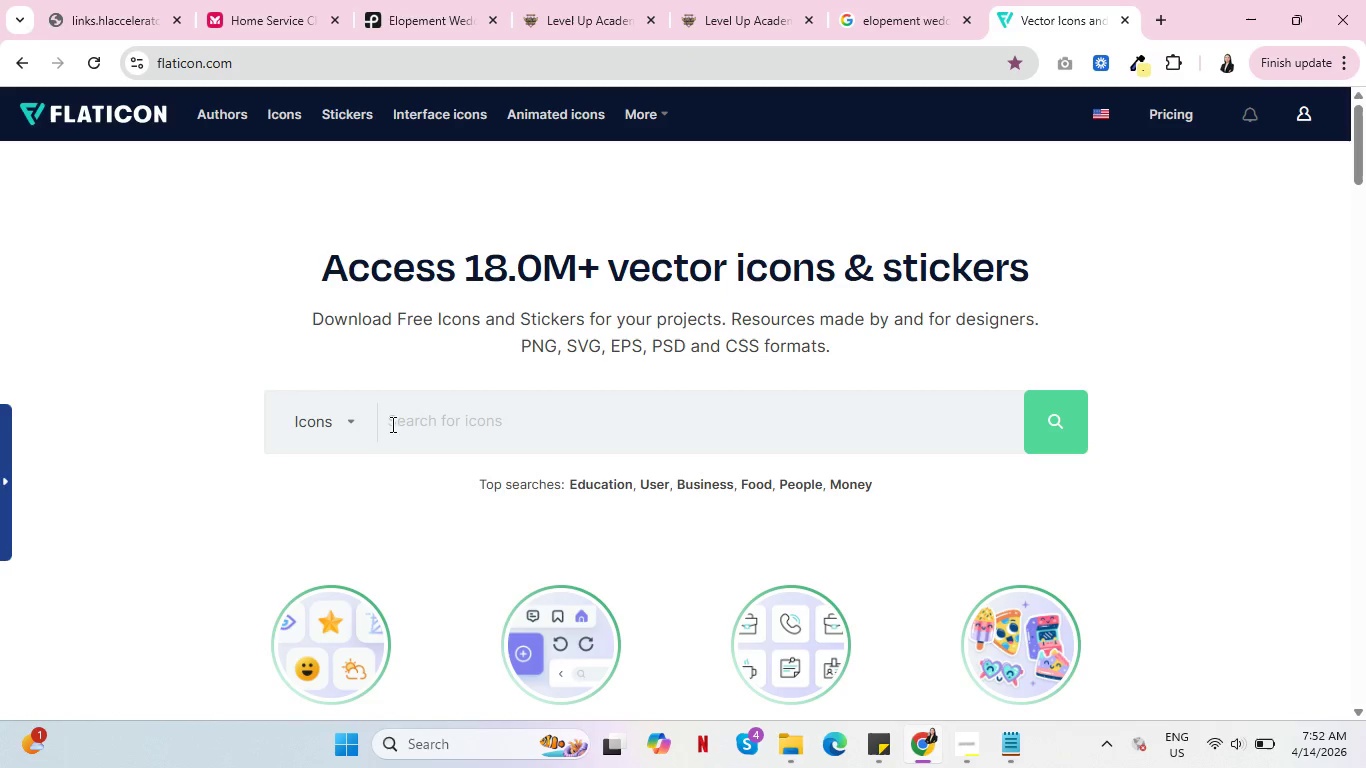 
scroll: coordinate [513, 428], scroll_direction: down, amount: 1.0
 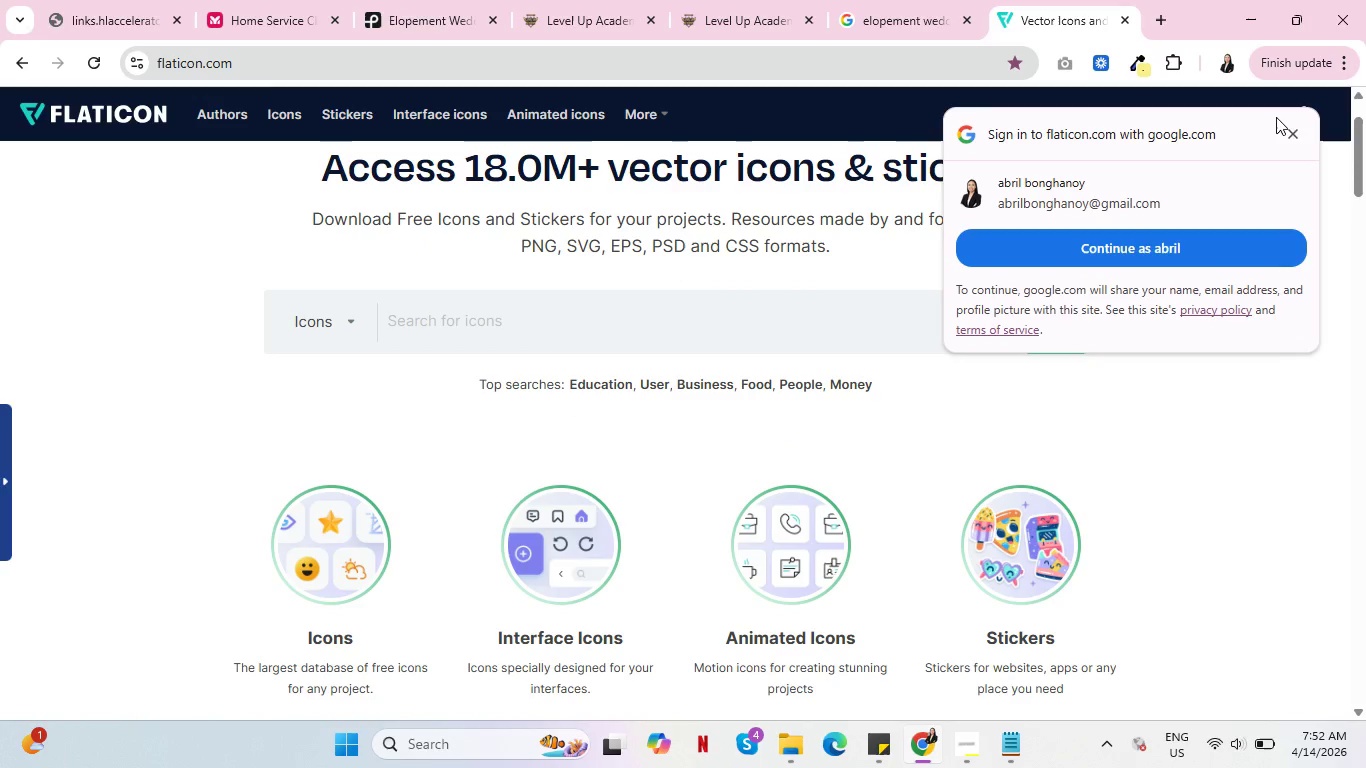 
left_click([1296, 131])
 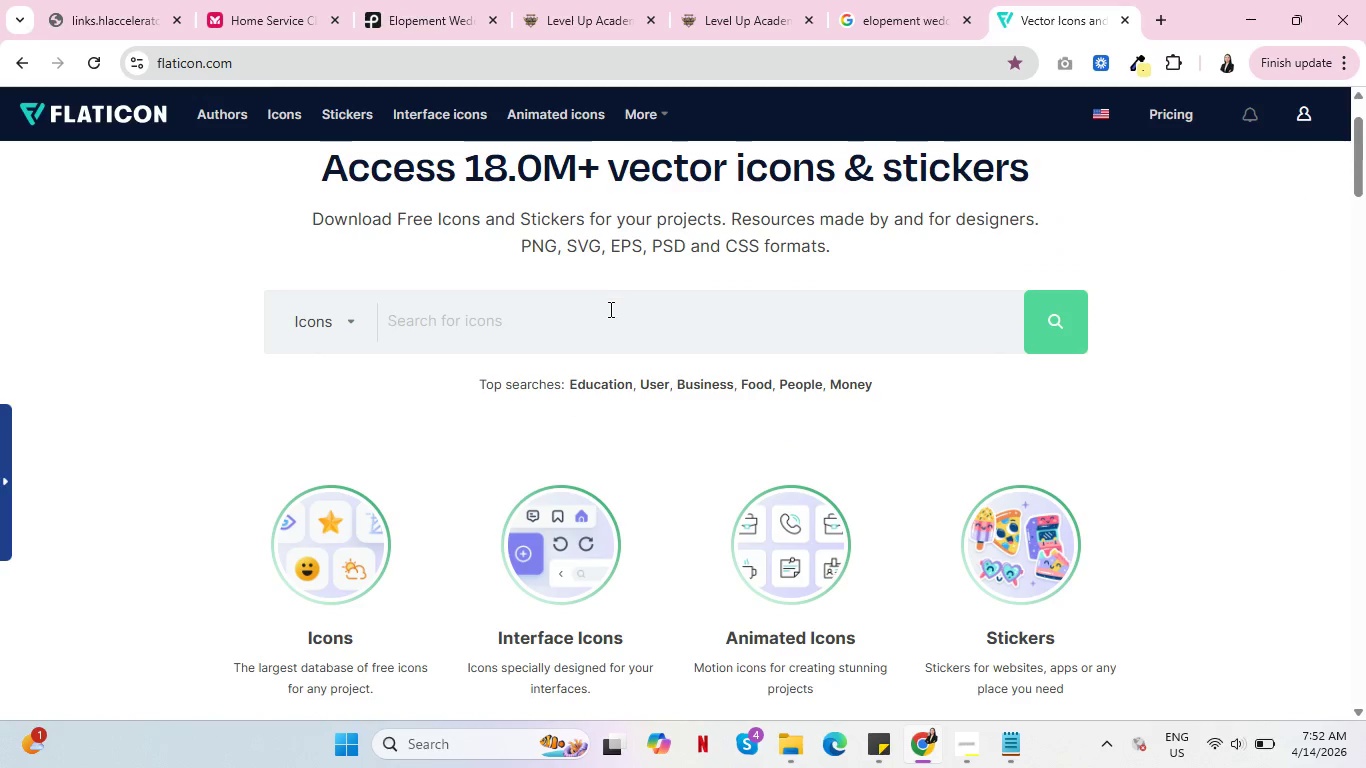 
left_click([609, 309])
 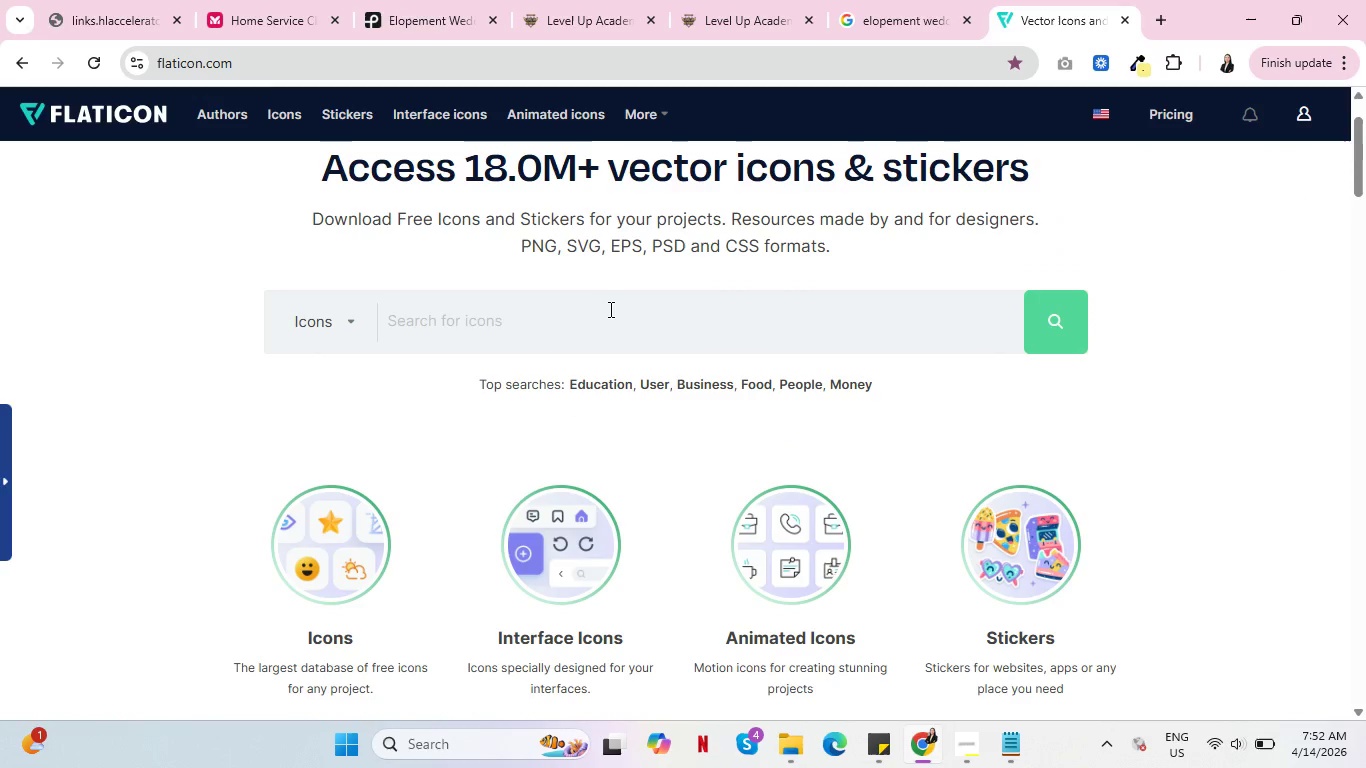 
type(date)
 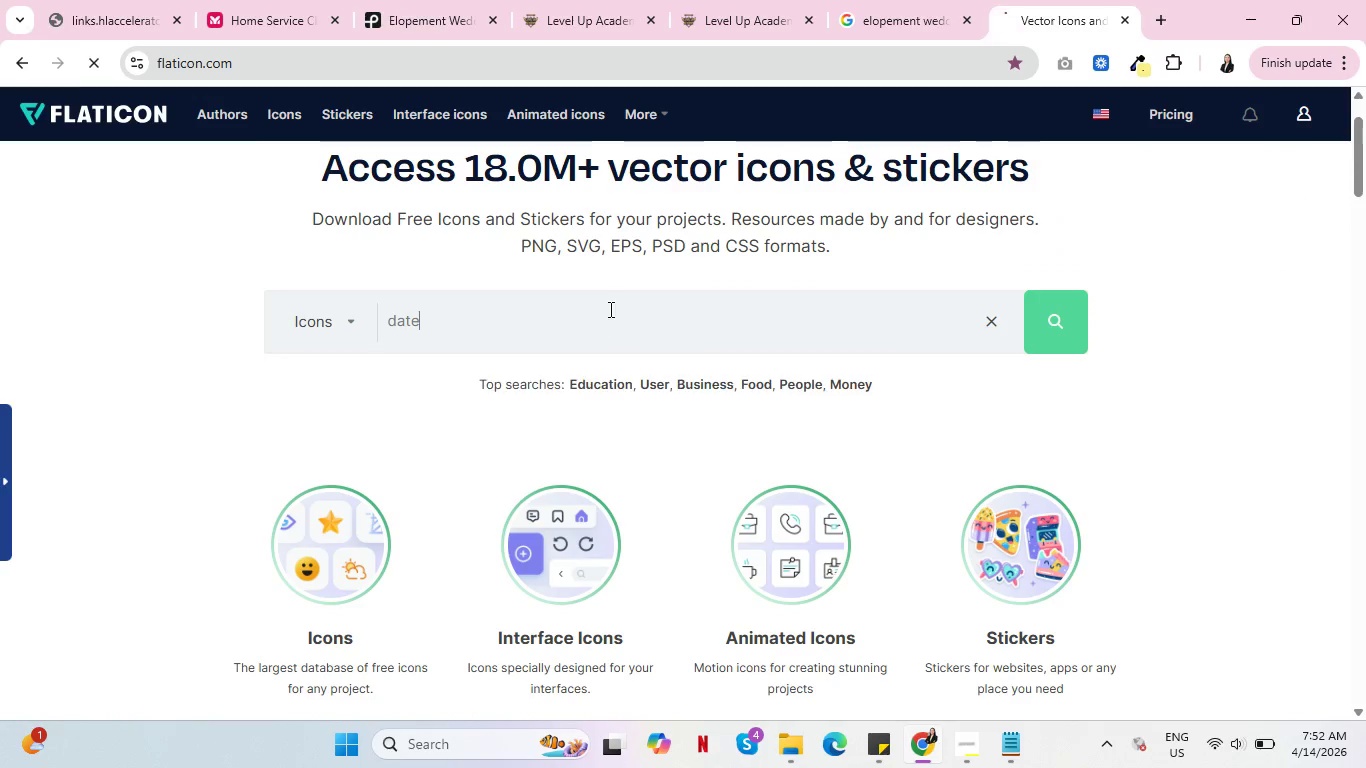 
key(Enter)
 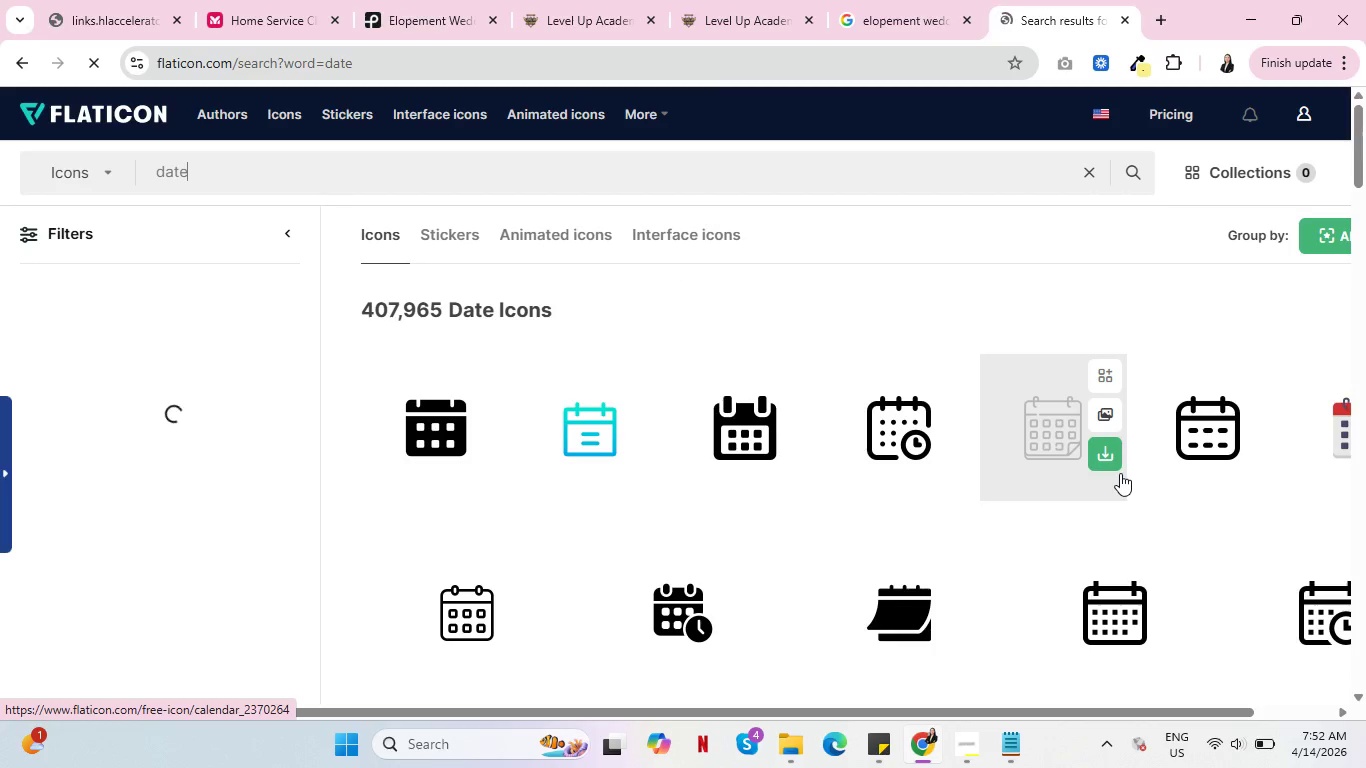 
wait(5.5)
 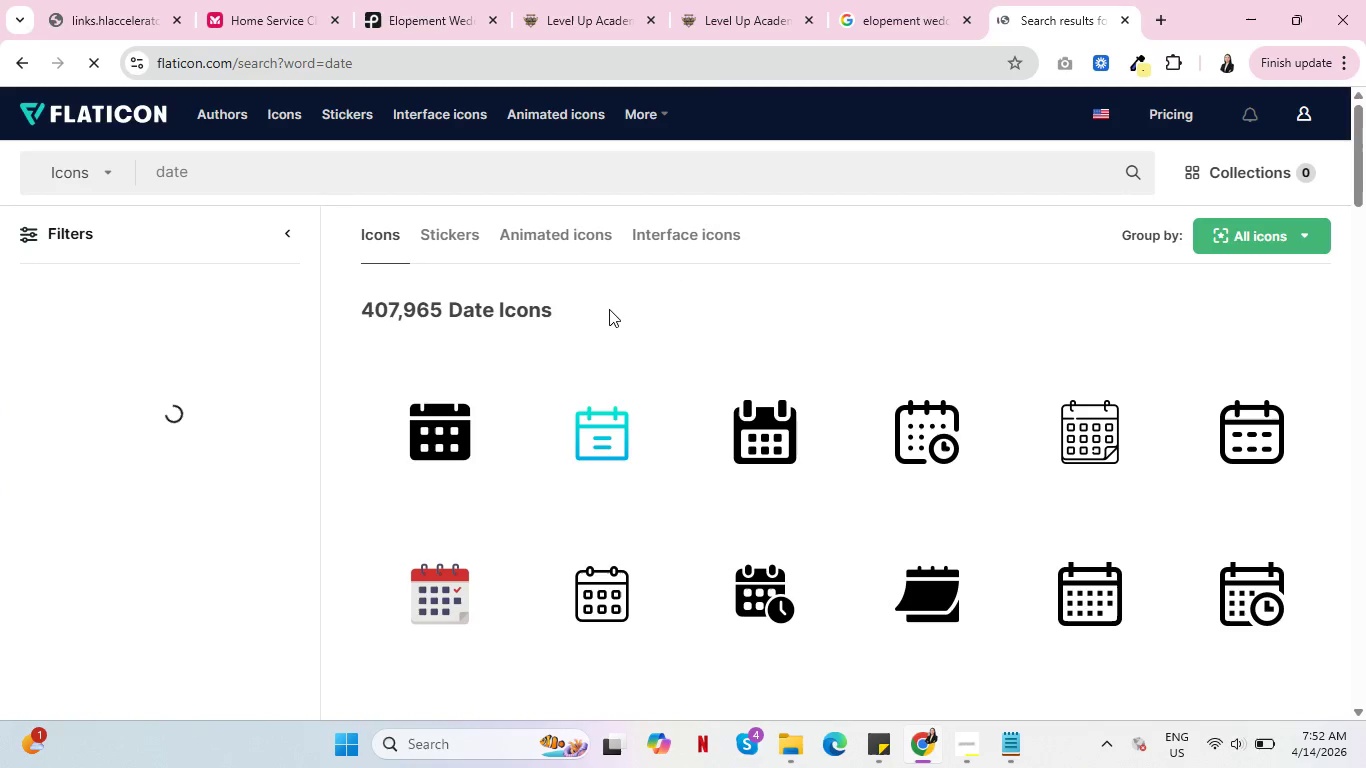 
scroll: coordinate [778, 479], scroll_direction: down, amount: 1.0
 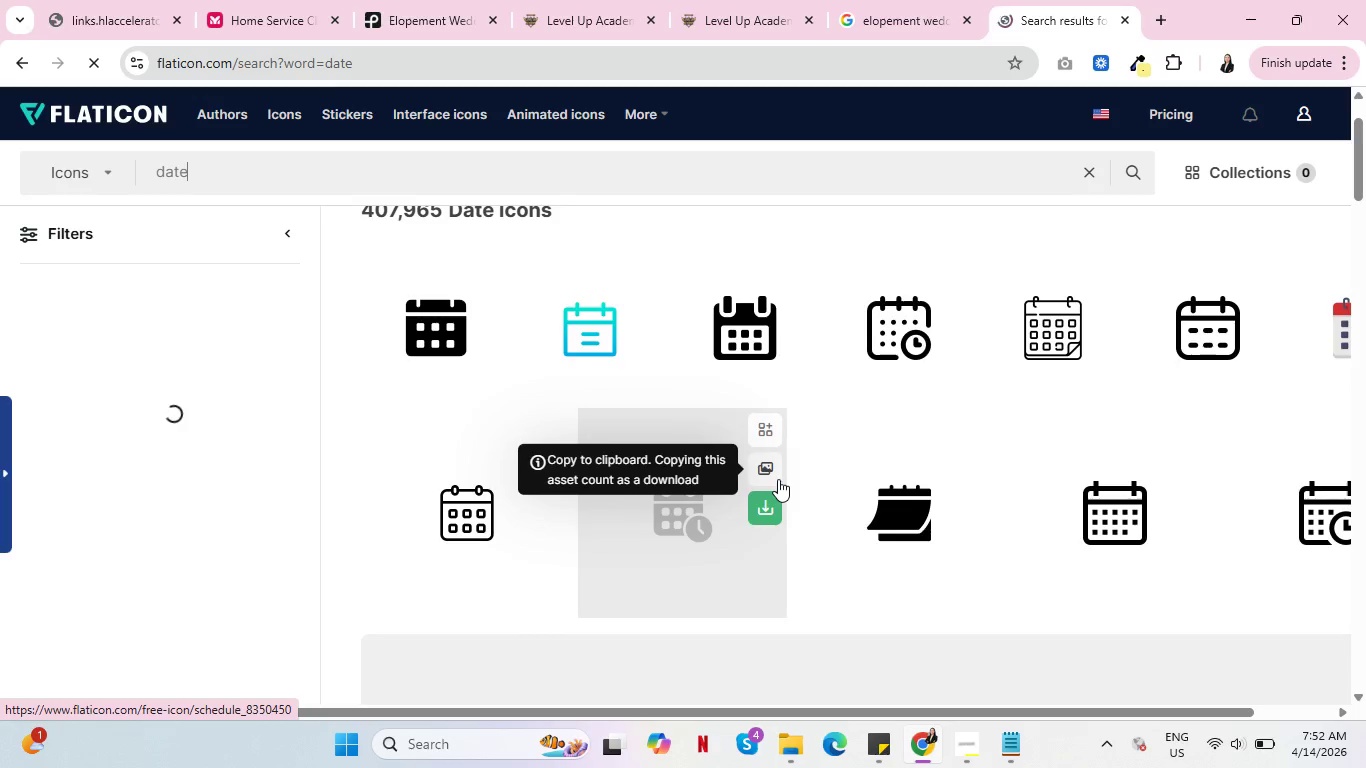 
scroll: coordinate [778, 479], scroll_direction: up, amount: 1.0
 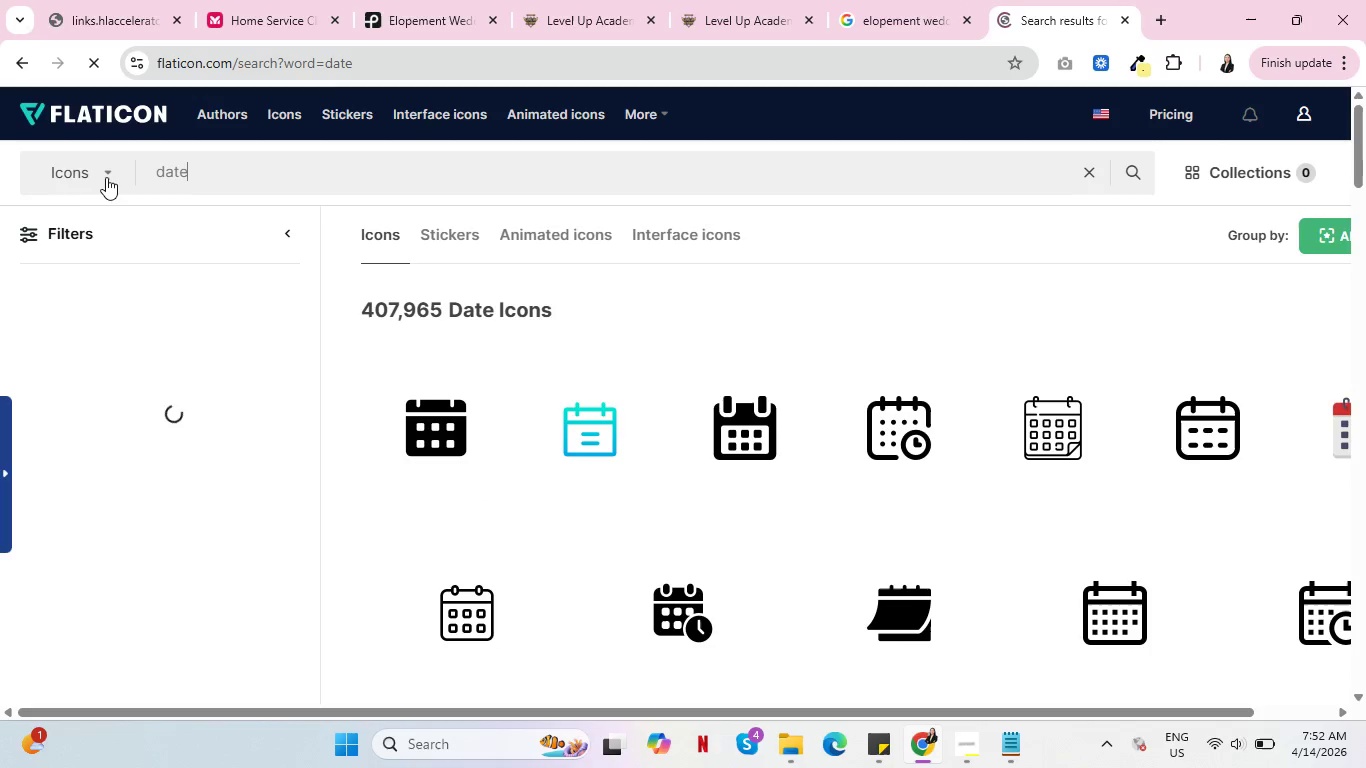 
left_click([110, 176])
 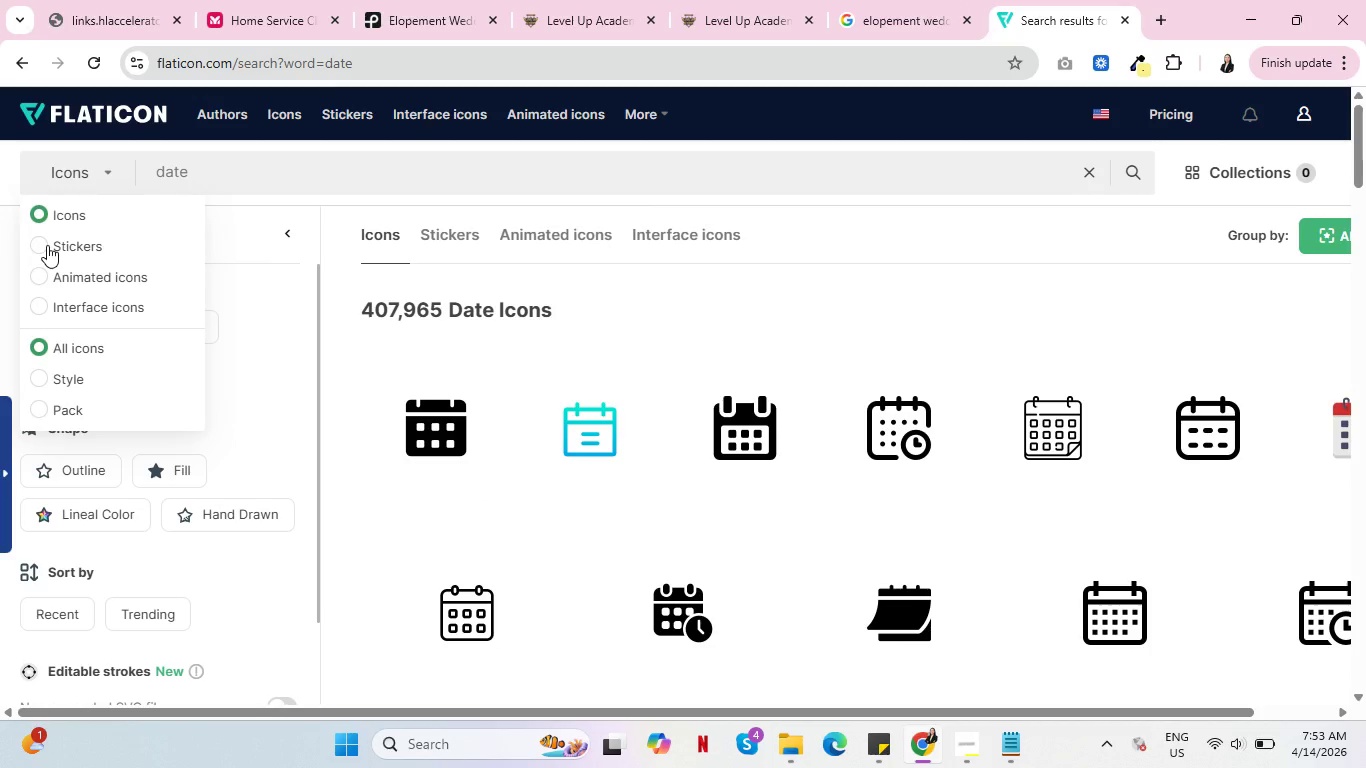 
wait(9.2)
 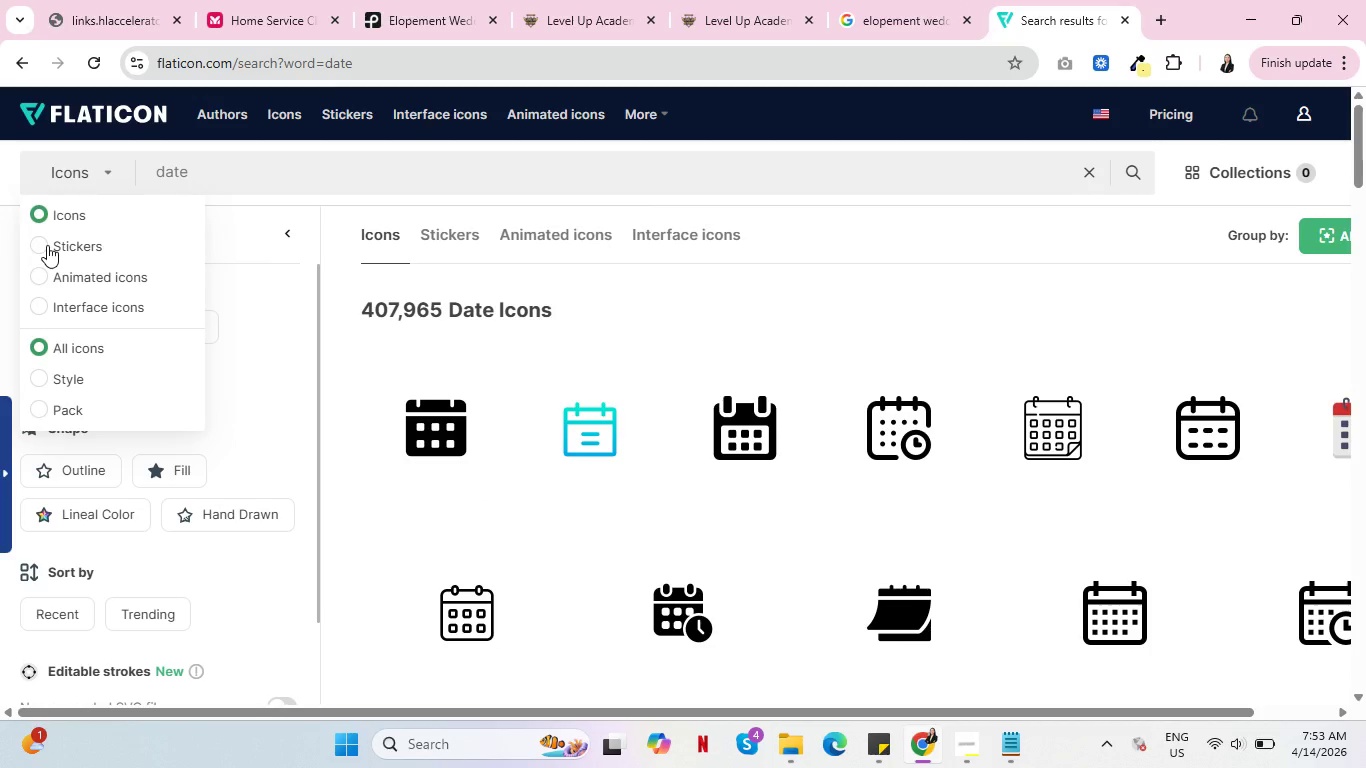 
left_click([41, 311])
 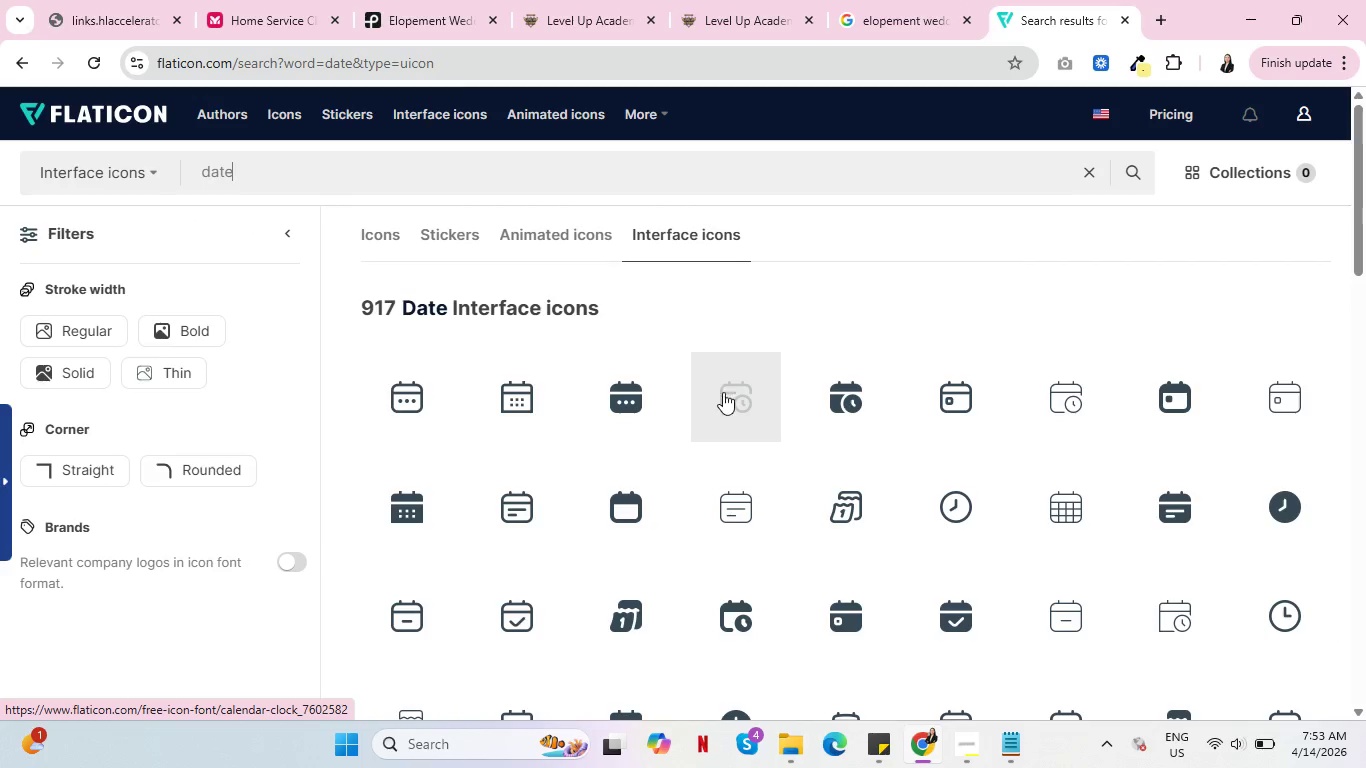 
wait(5.55)
 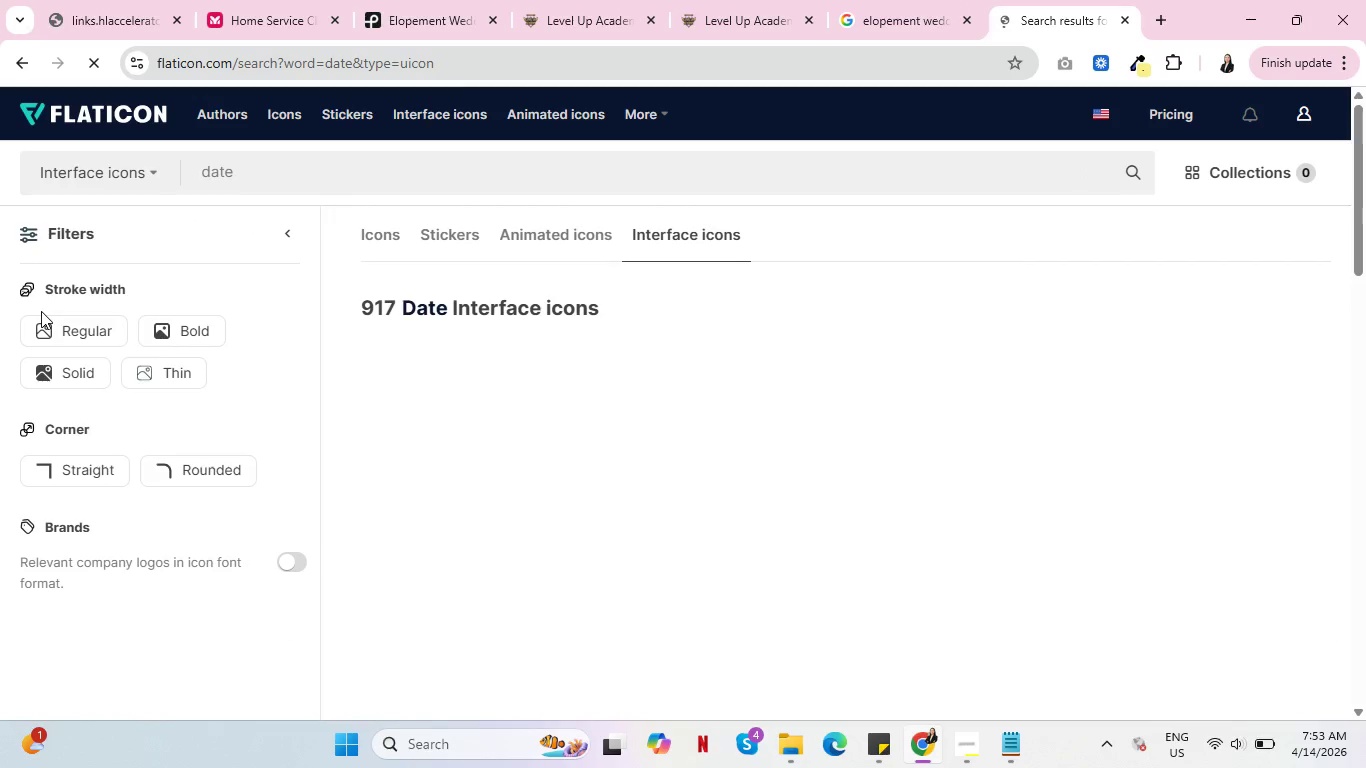 
scroll: coordinate [794, 436], scroll_direction: down, amount: 7.0
 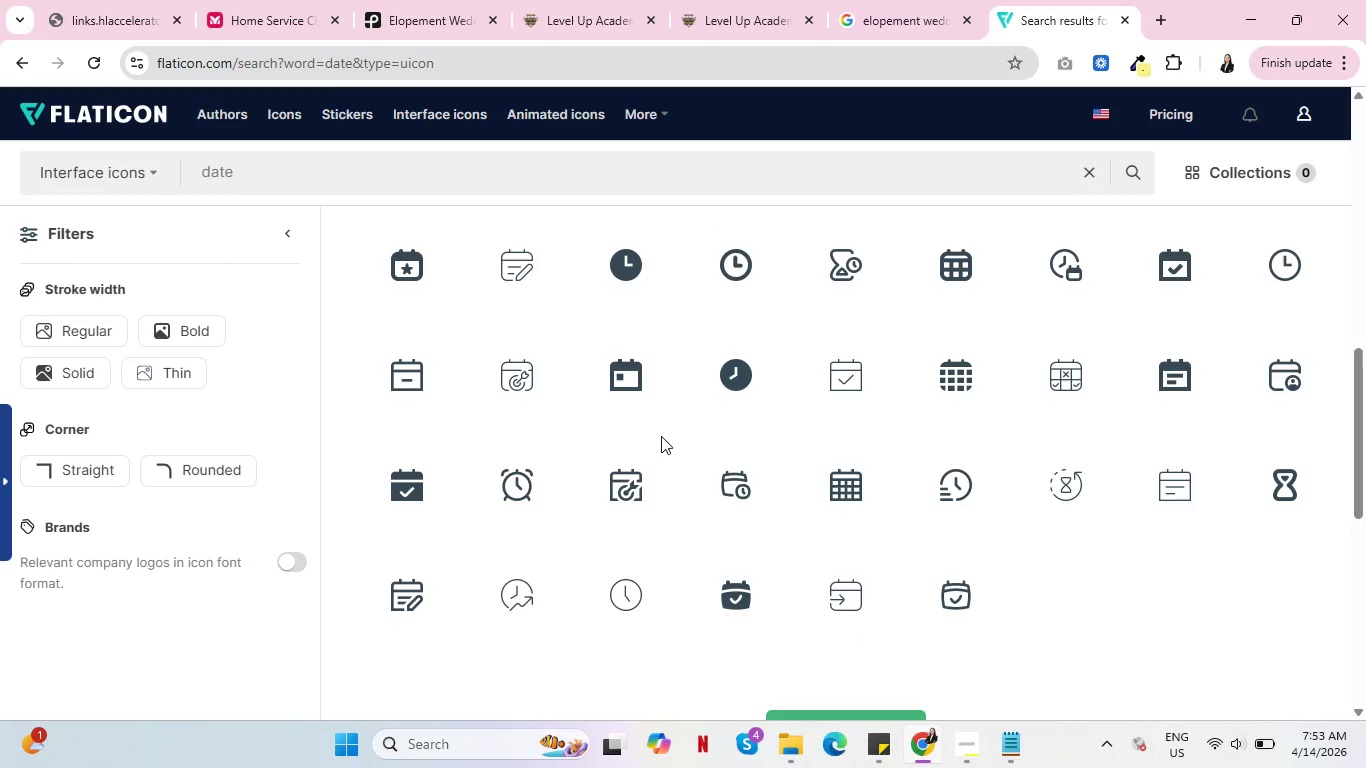 
wait(5.53)
 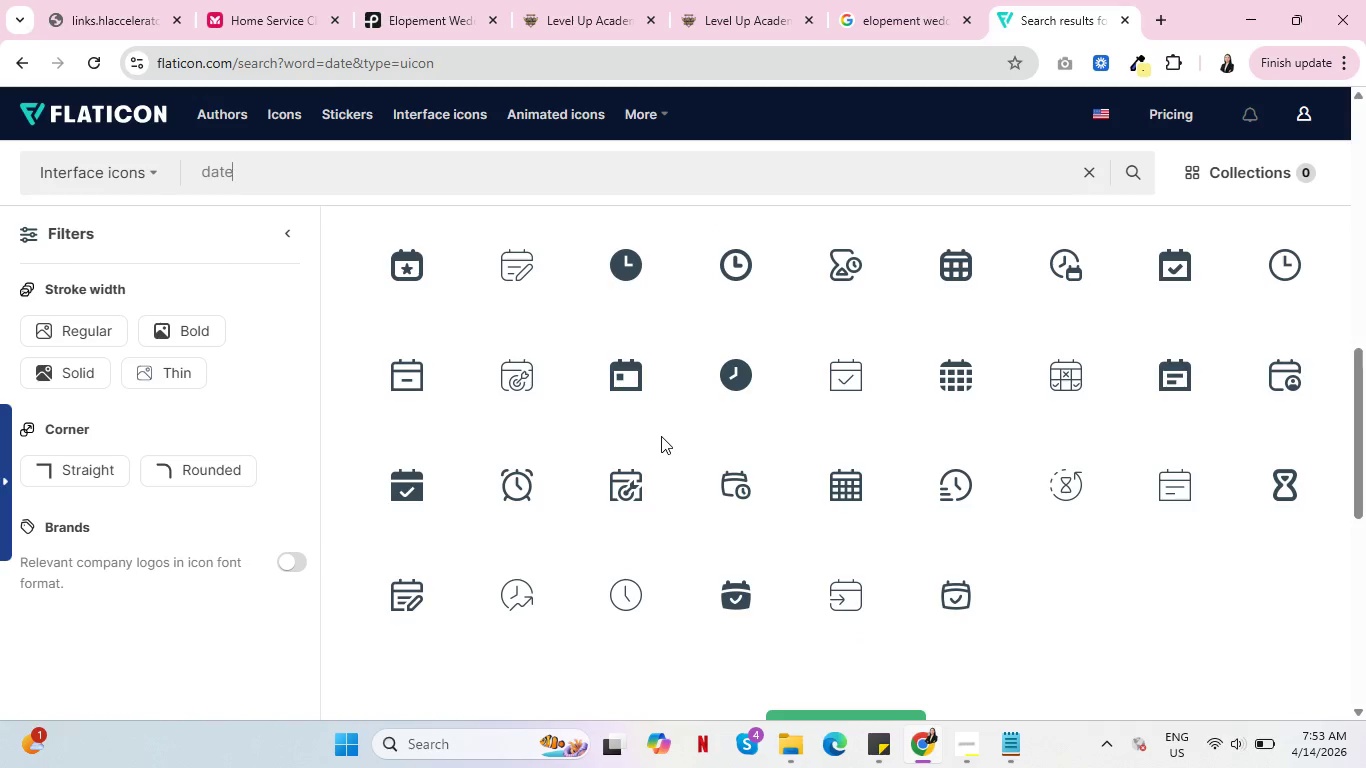 
scroll: coordinate [898, 459], scroll_direction: down, amount: 2.0
 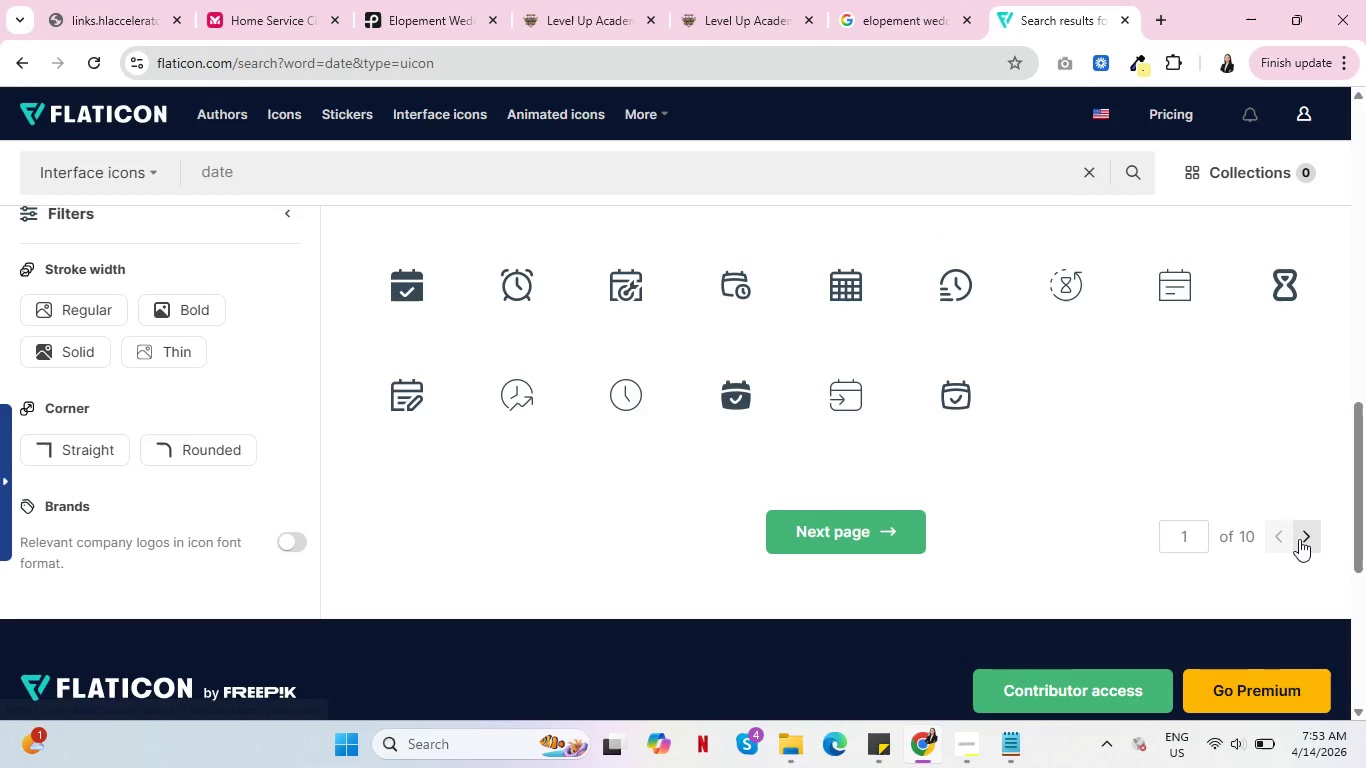 
left_click([1299, 539])
 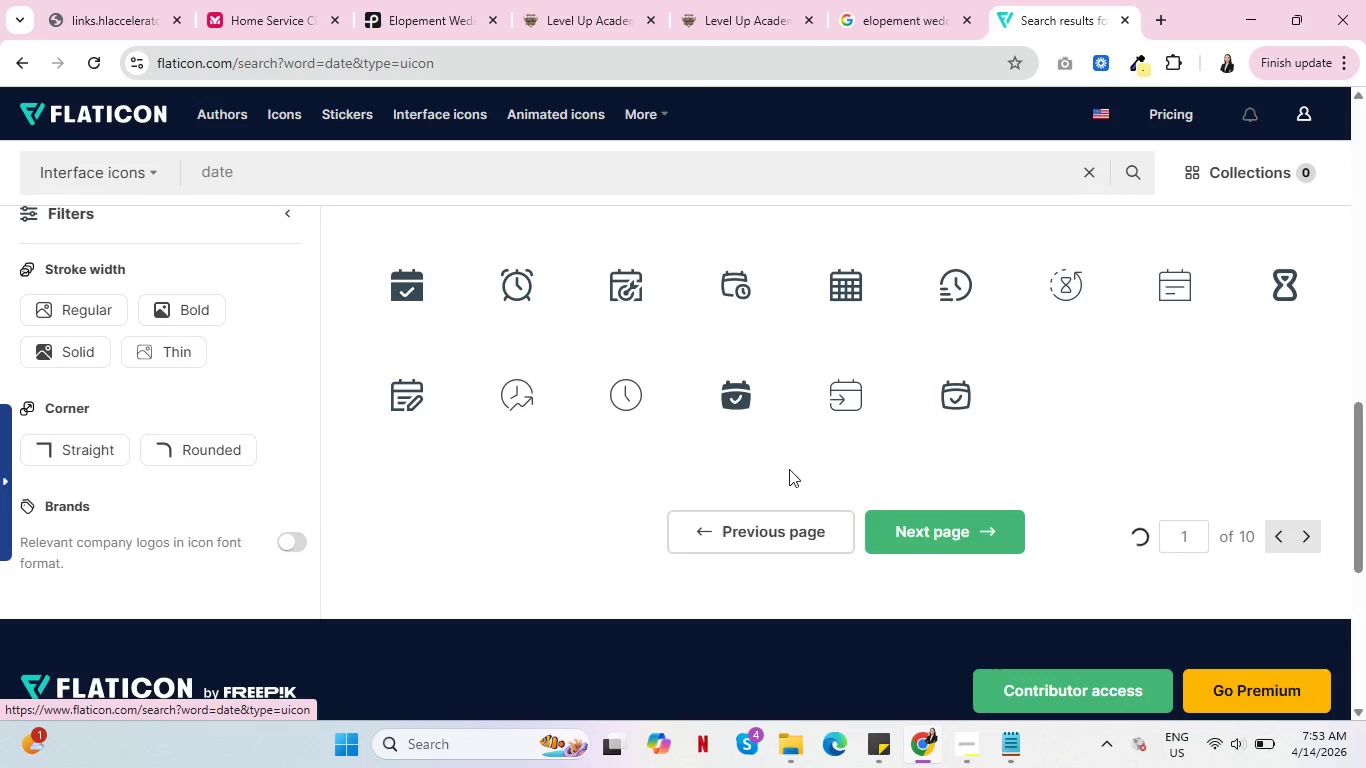 
mouse_move([797, 490])
 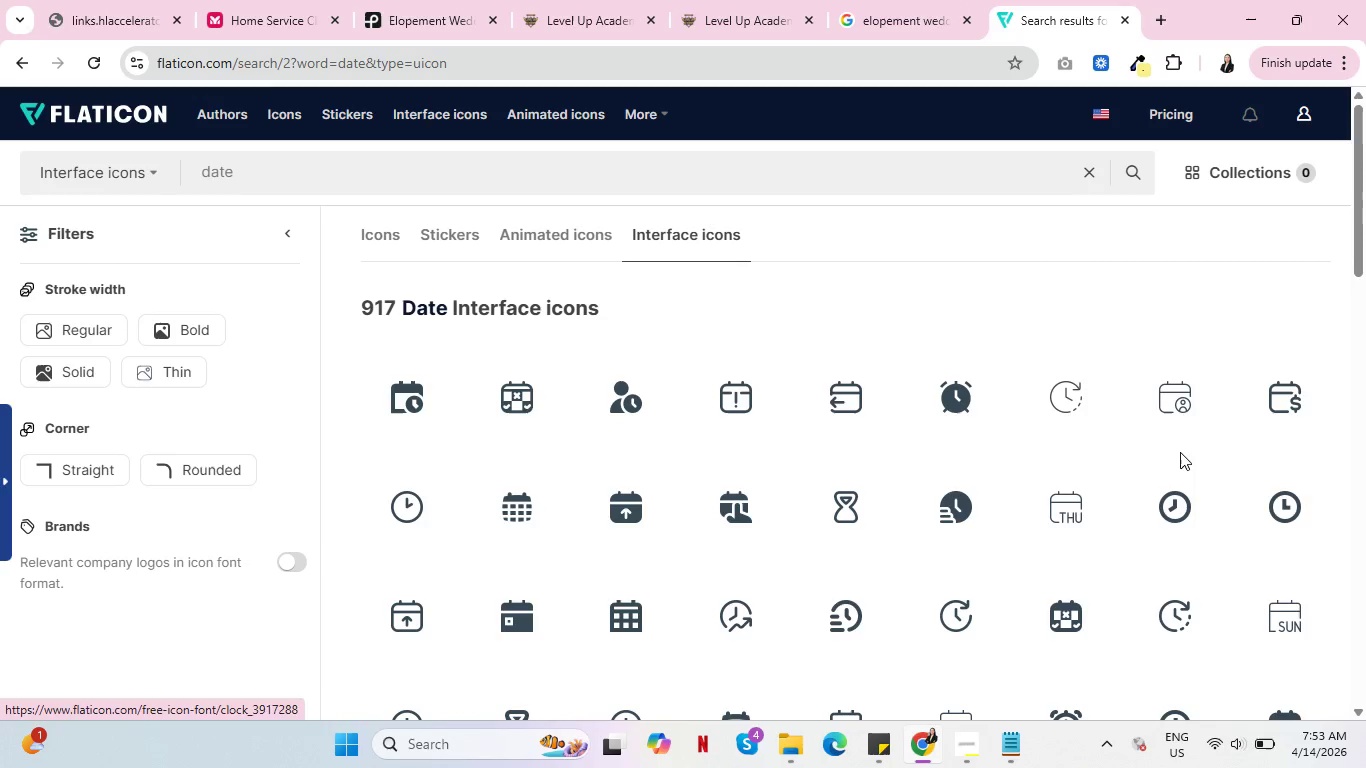 
scroll: coordinate [689, 431], scroll_direction: down, amount: 4.0
 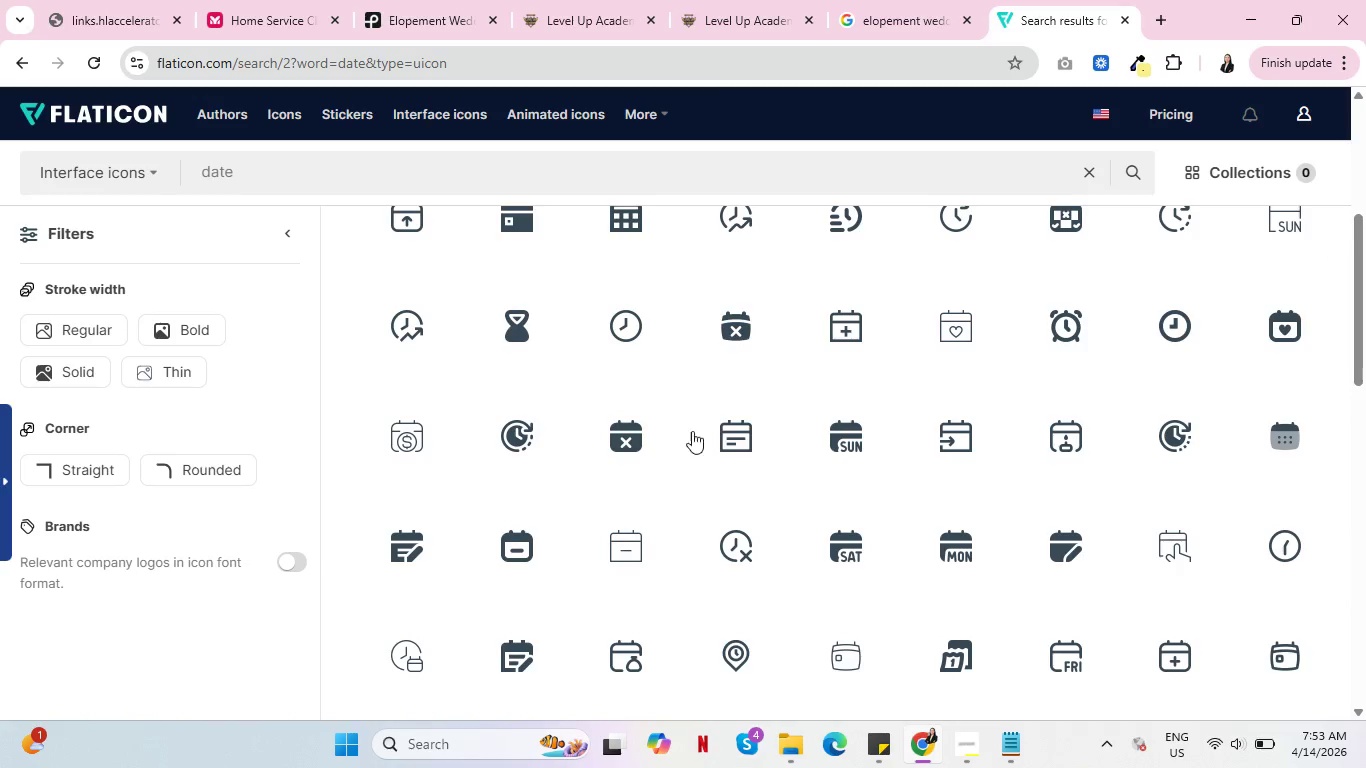 
wait(5.21)
 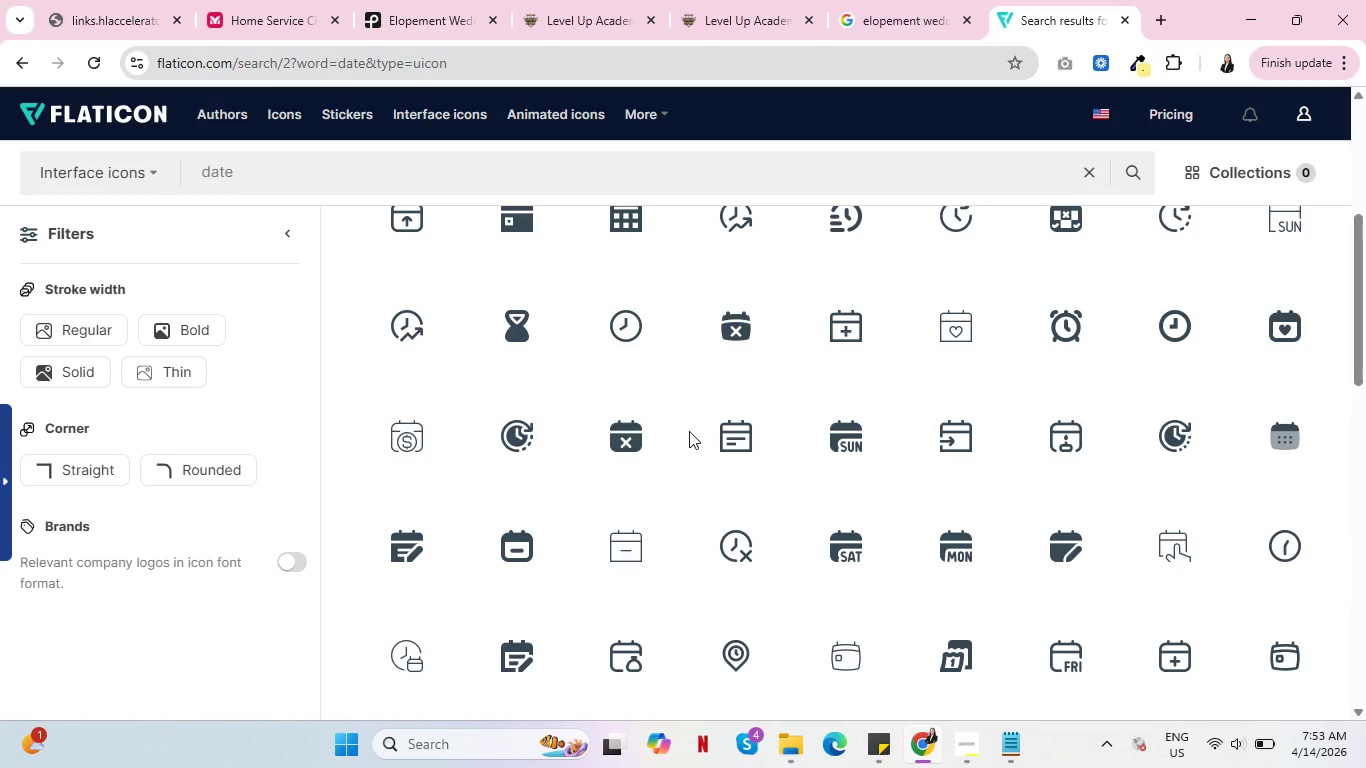 
scroll: coordinate [840, 474], scroll_direction: down, amount: 7.0
 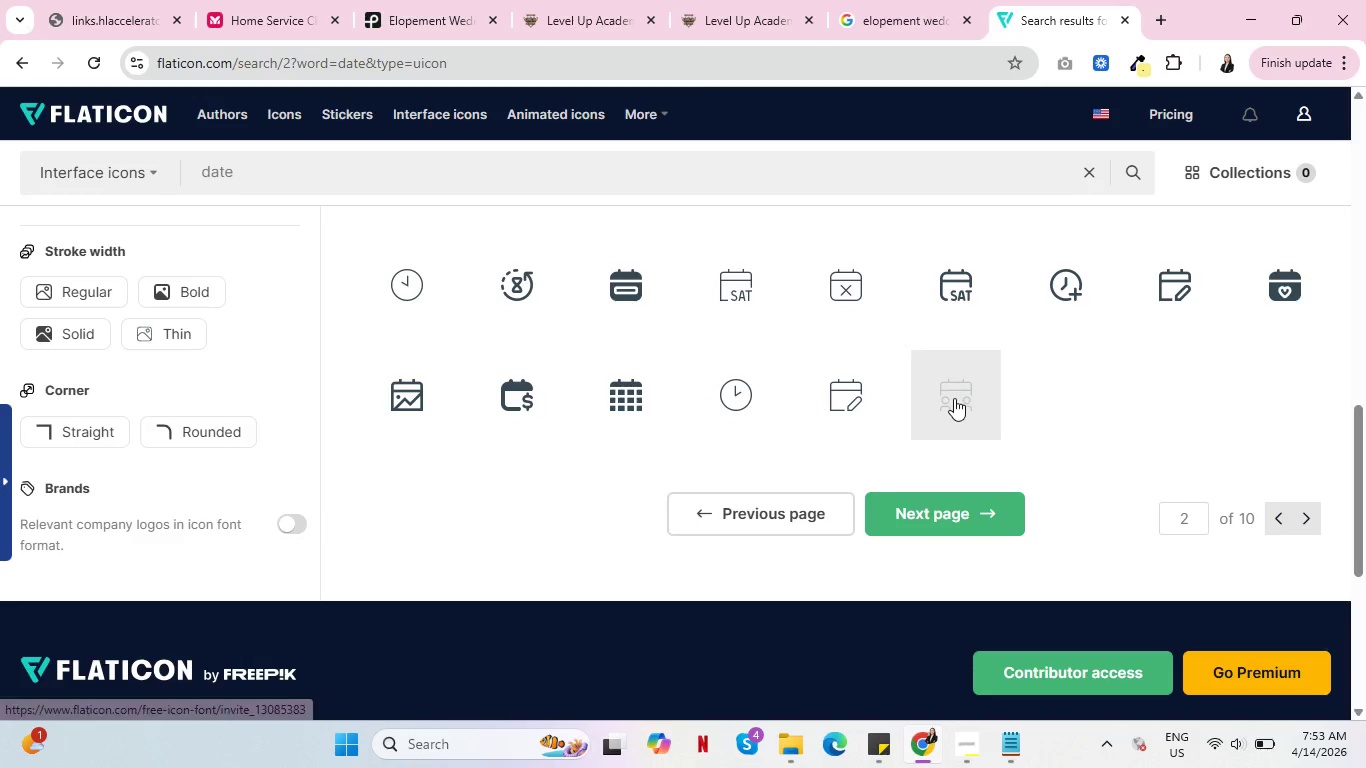 
left_click([954, 398])
 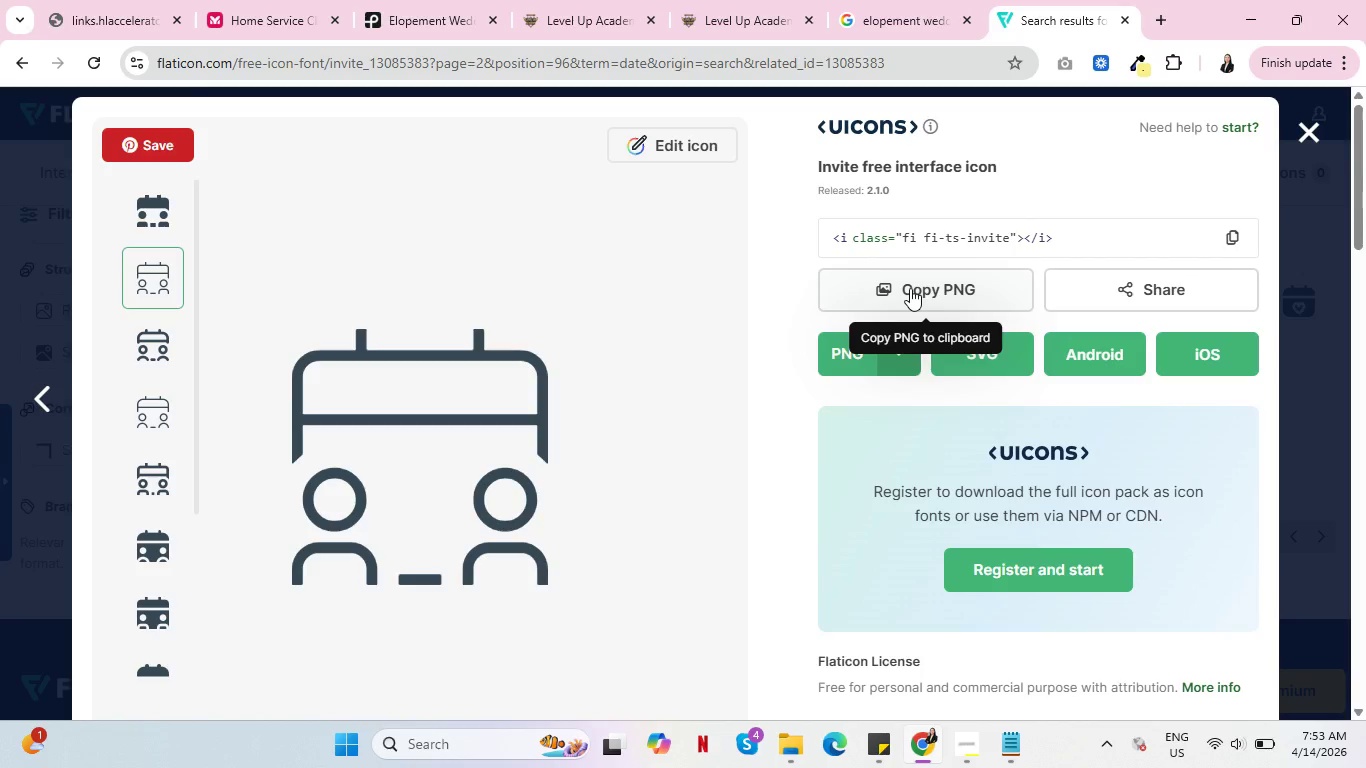 
wait(10.09)
 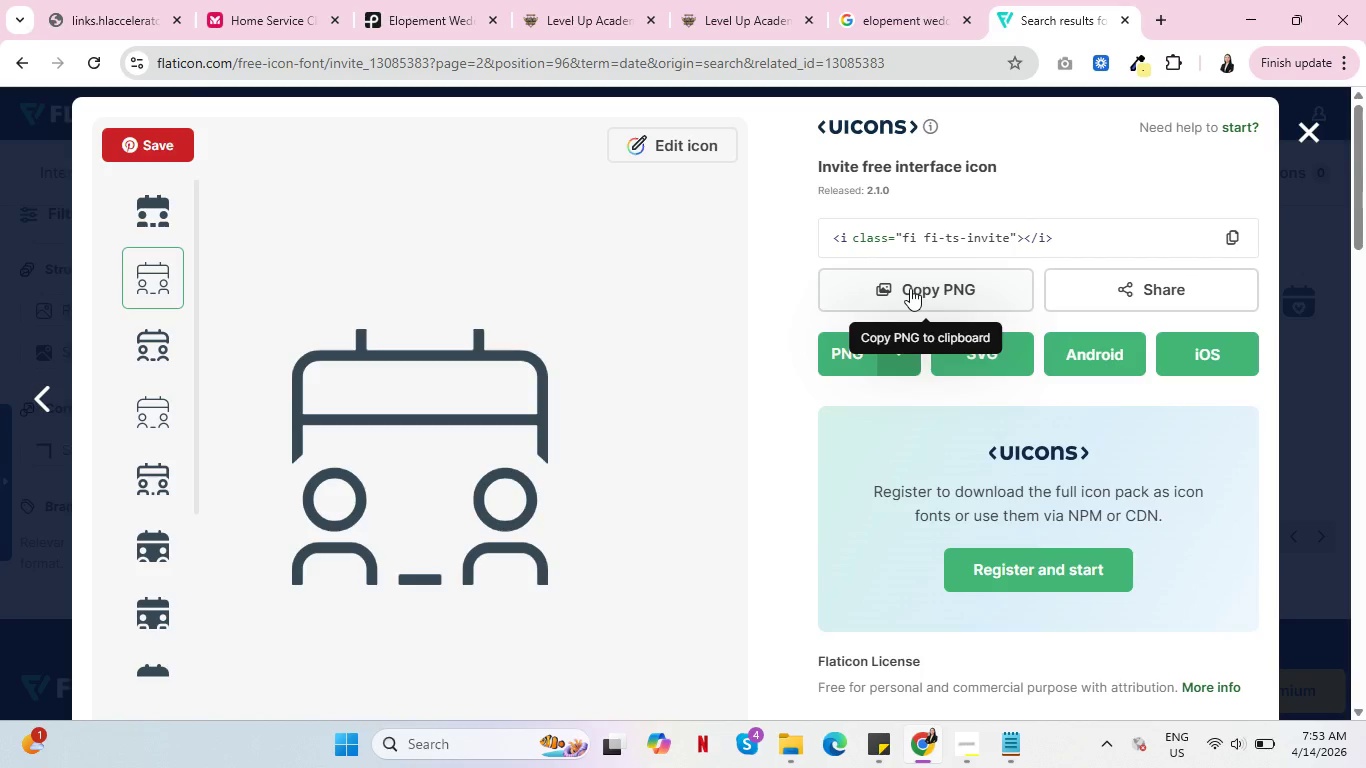 
left_click([151, 550])
 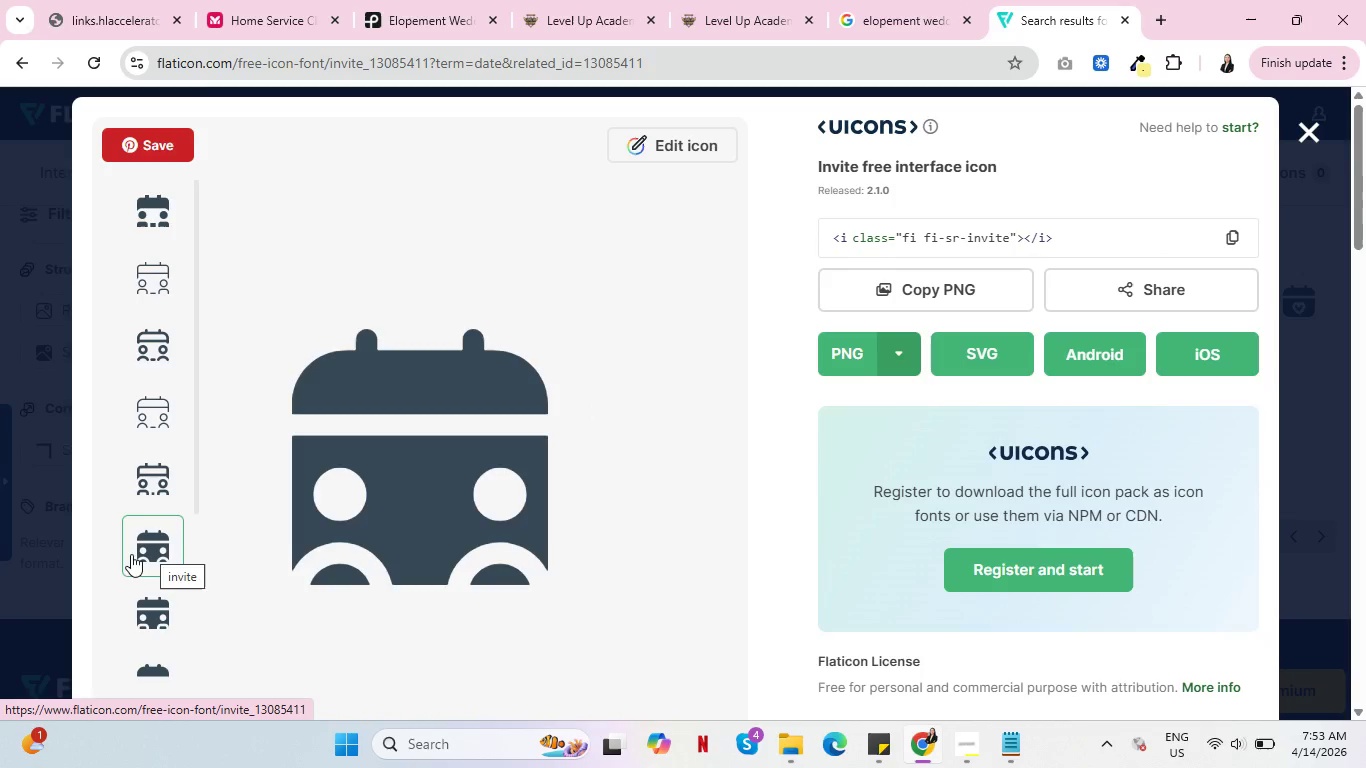 
left_click([1314, 136])
 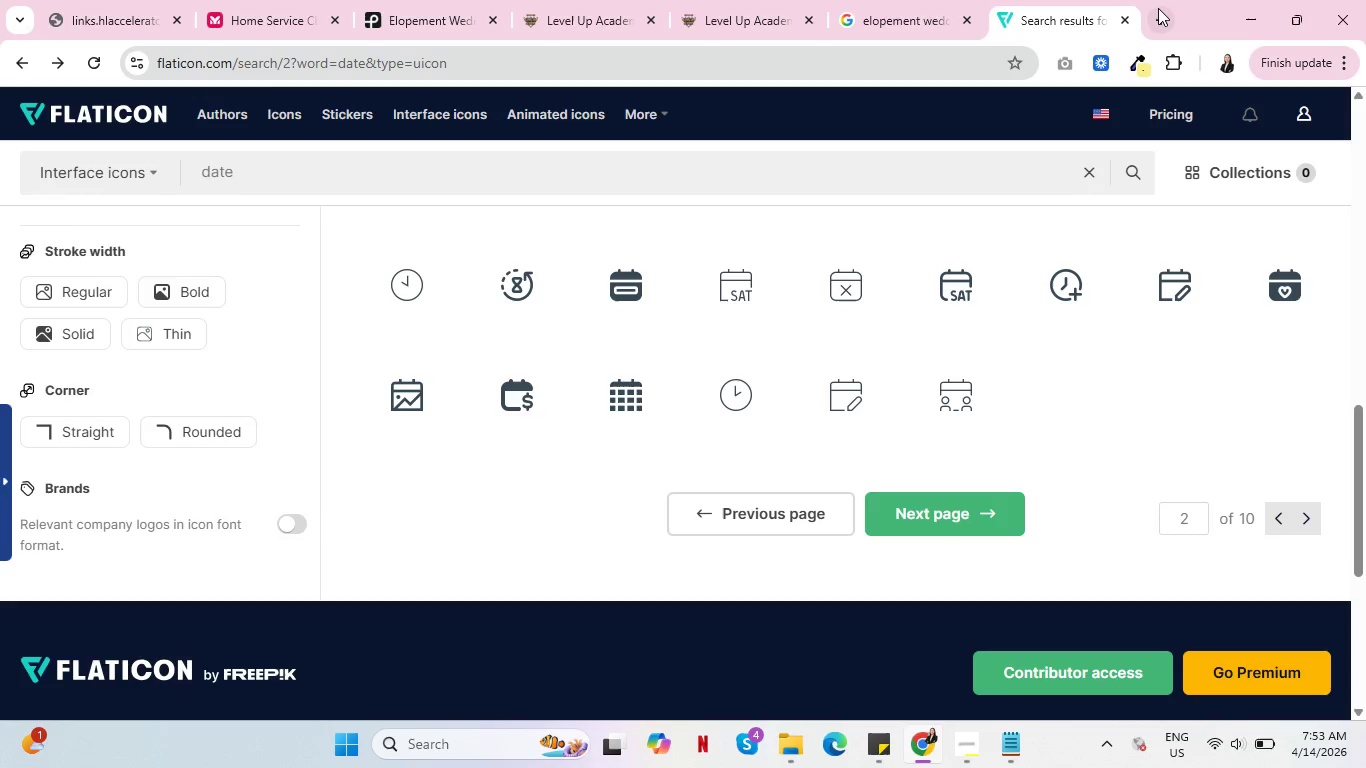 
left_click([1158, 8])
 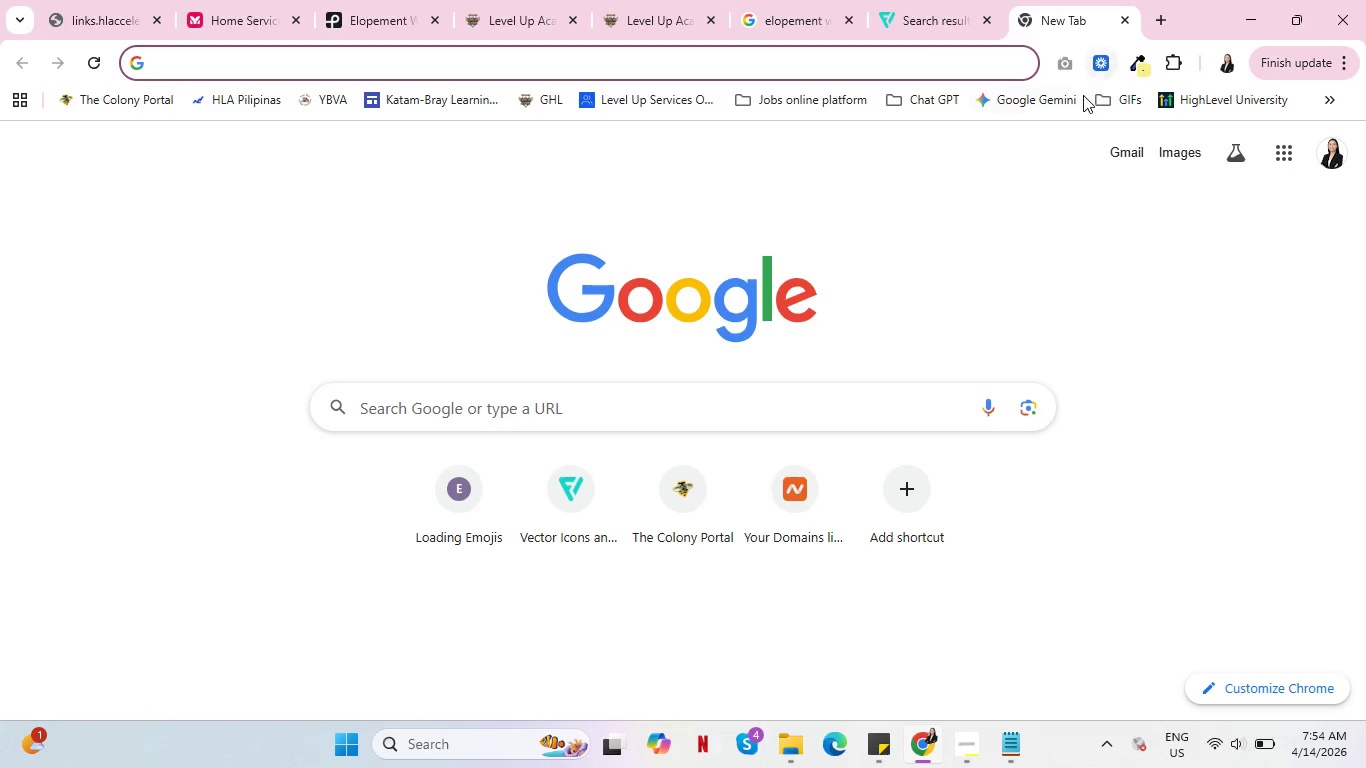 
left_click([1106, 102])
 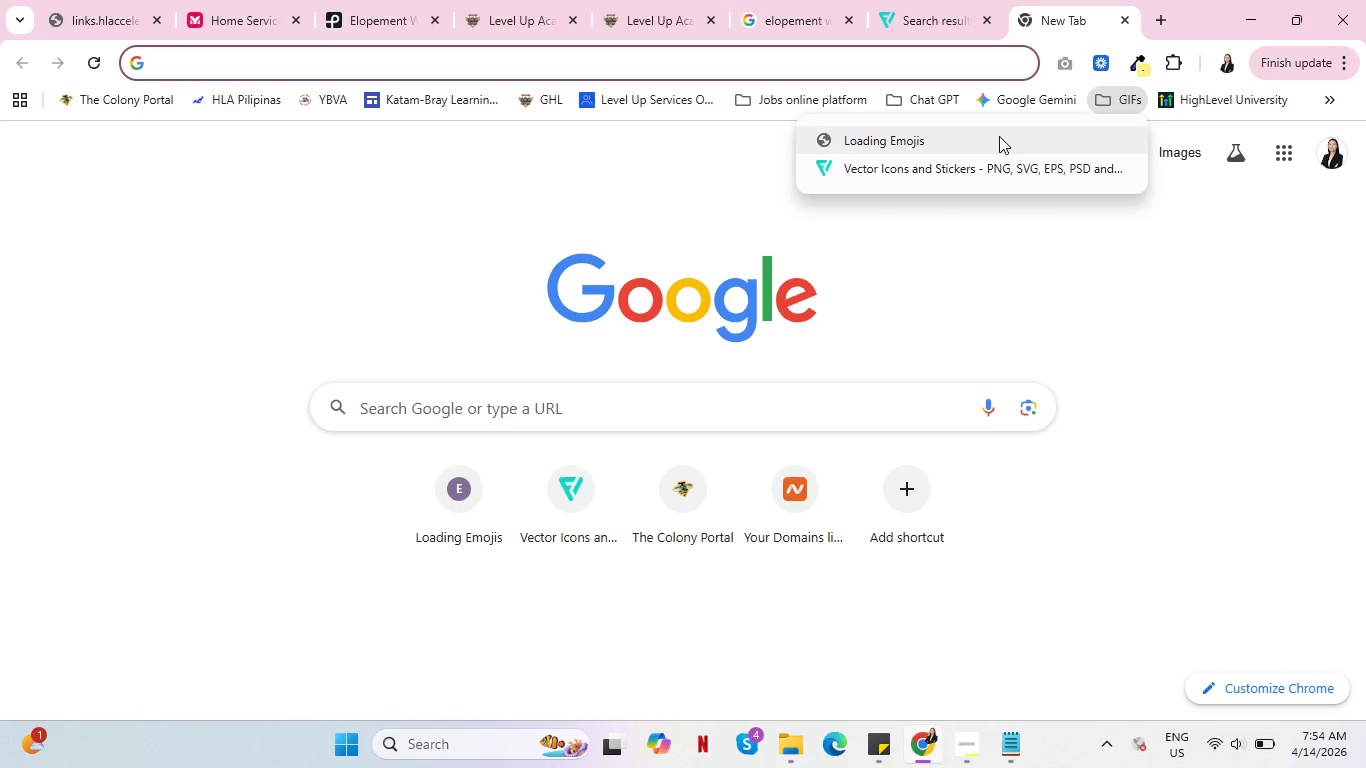 
left_click([999, 136])
 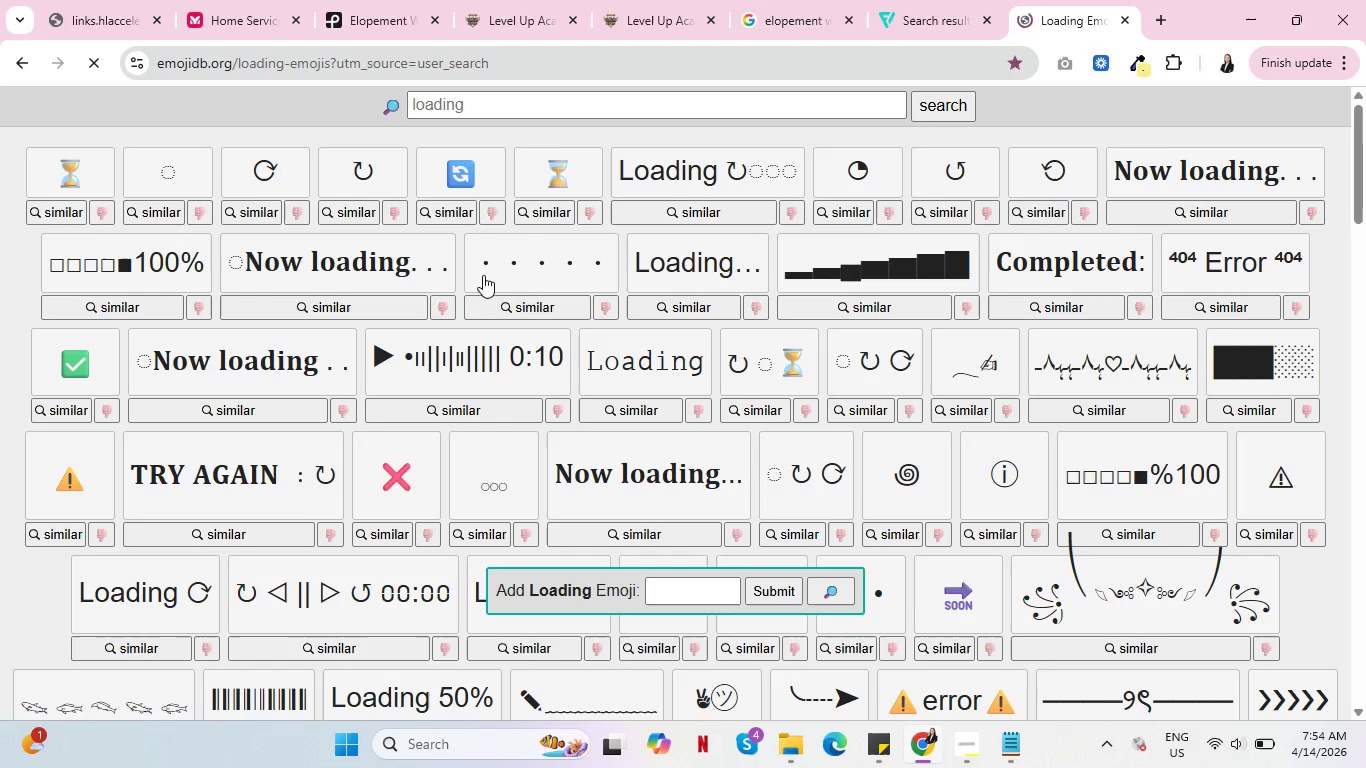 
left_click([506, 102])
 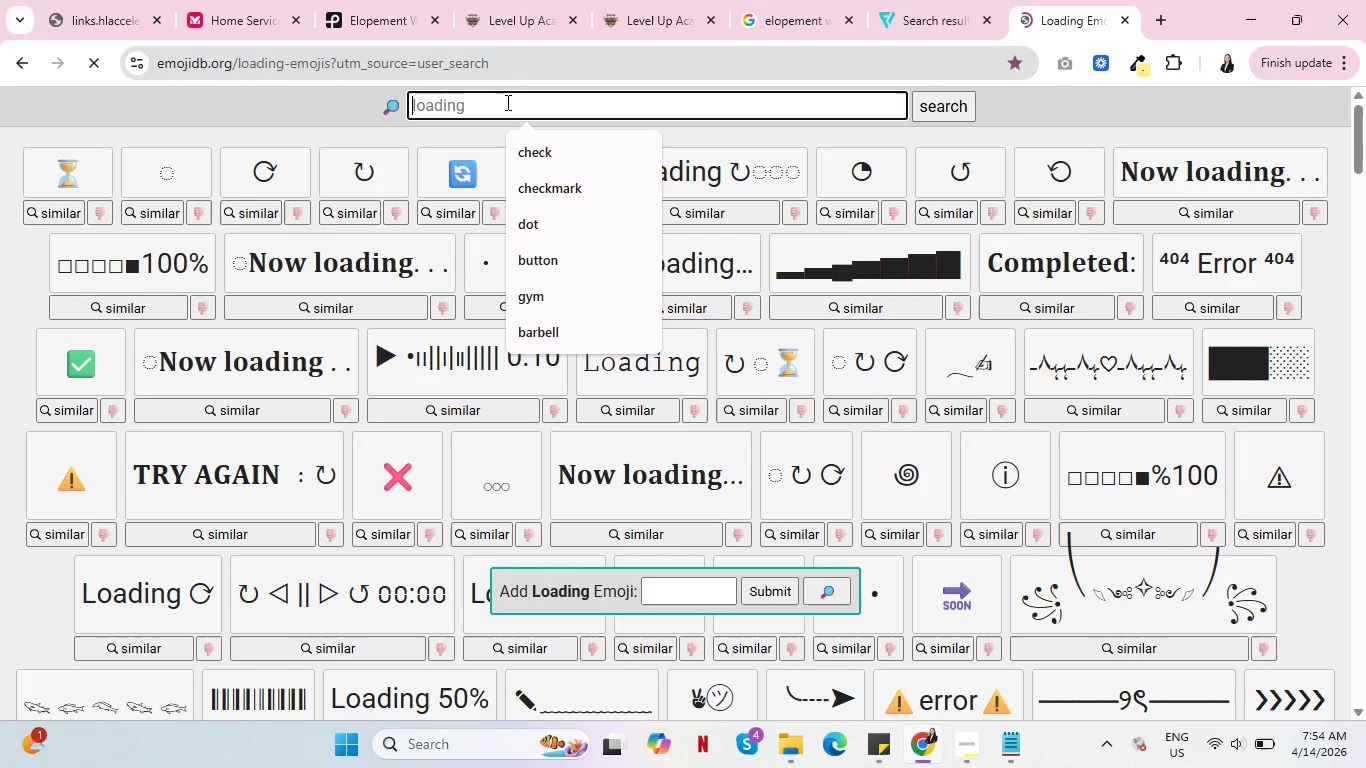 
type(calendar)
 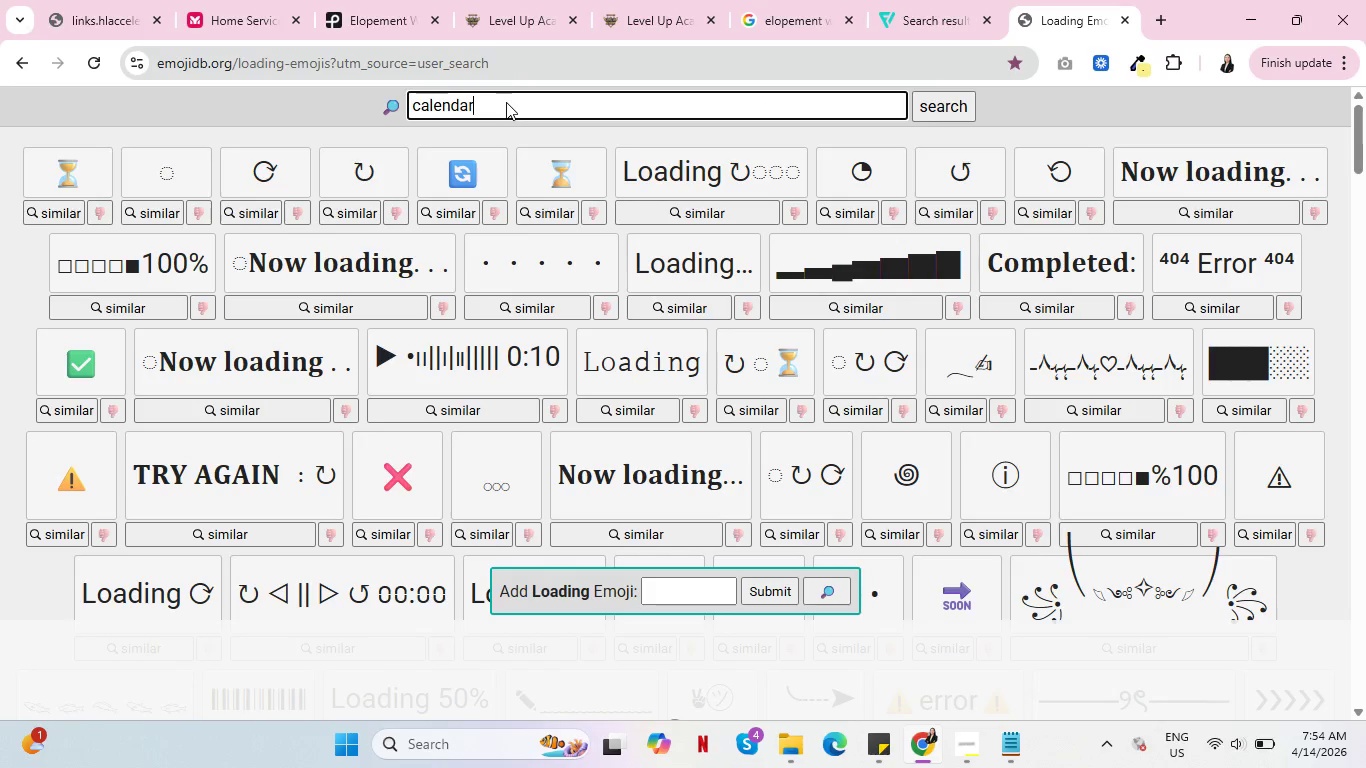 
key(Enter)
 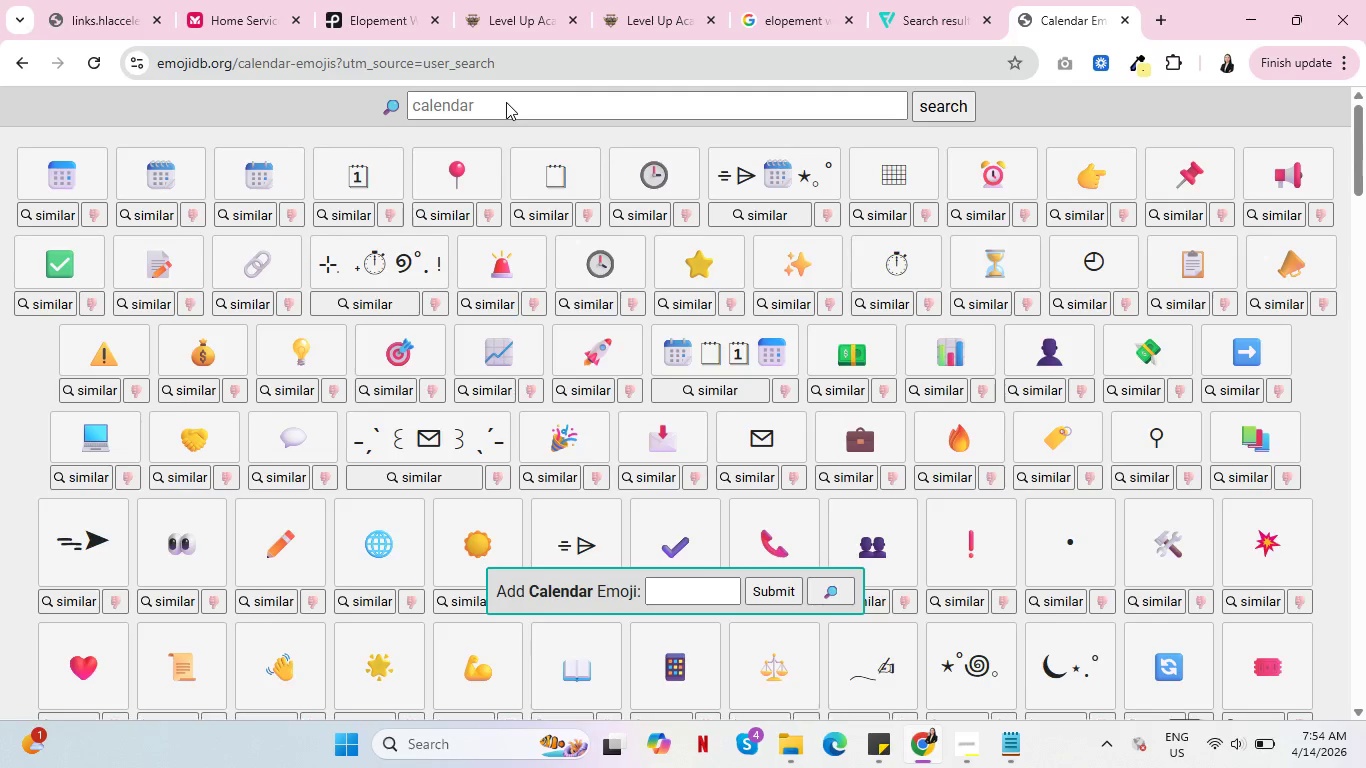 
wait(5.84)
 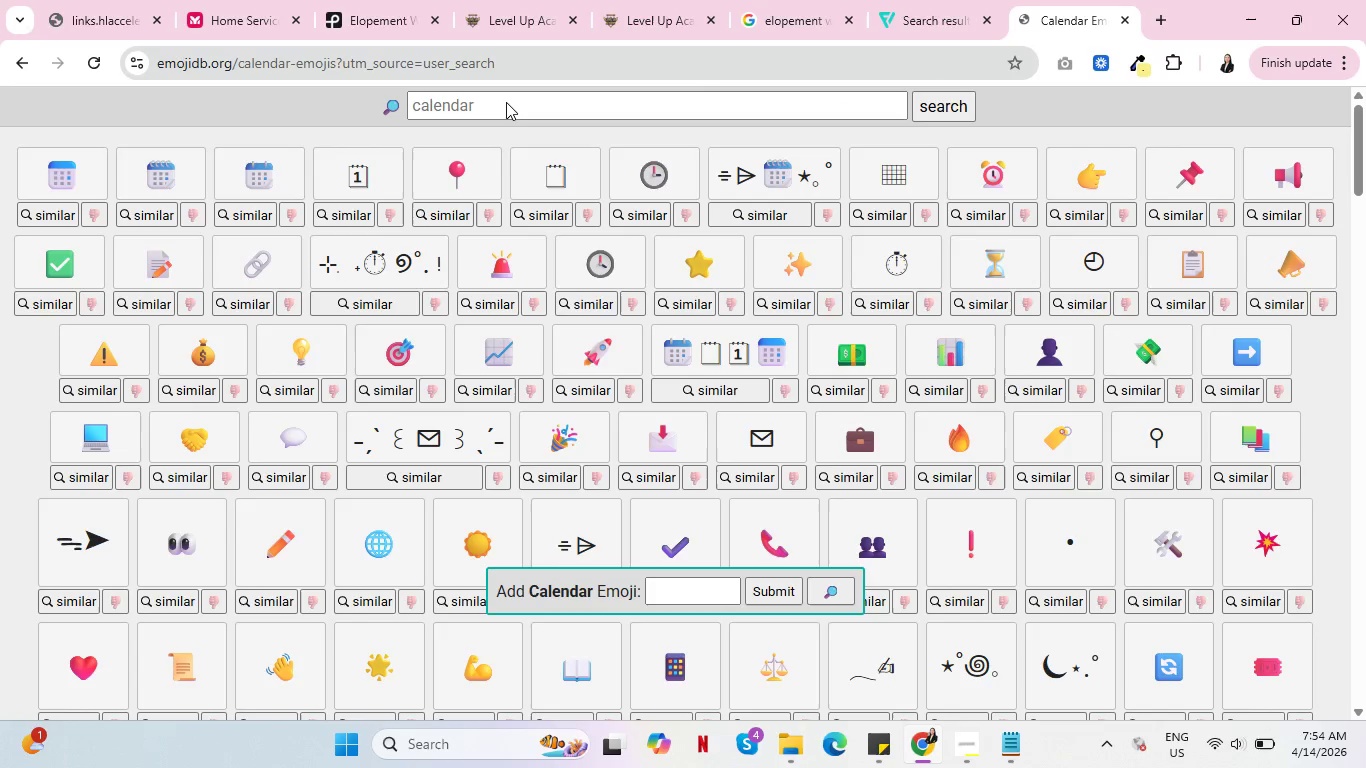 
scroll: coordinate [969, 279], scroll_direction: down, amount: 13.0
 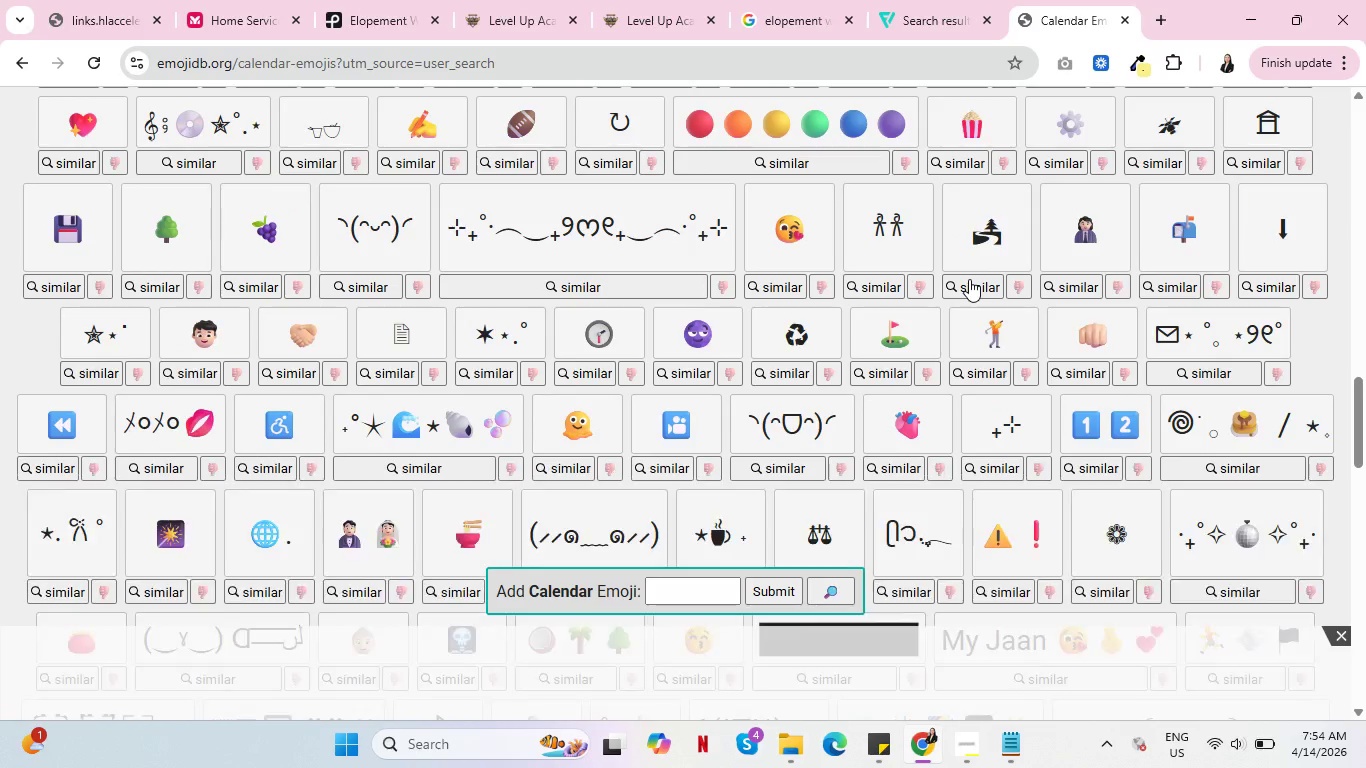 
scroll: coordinate [969, 279], scroll_direction: up, amount: 27.0
 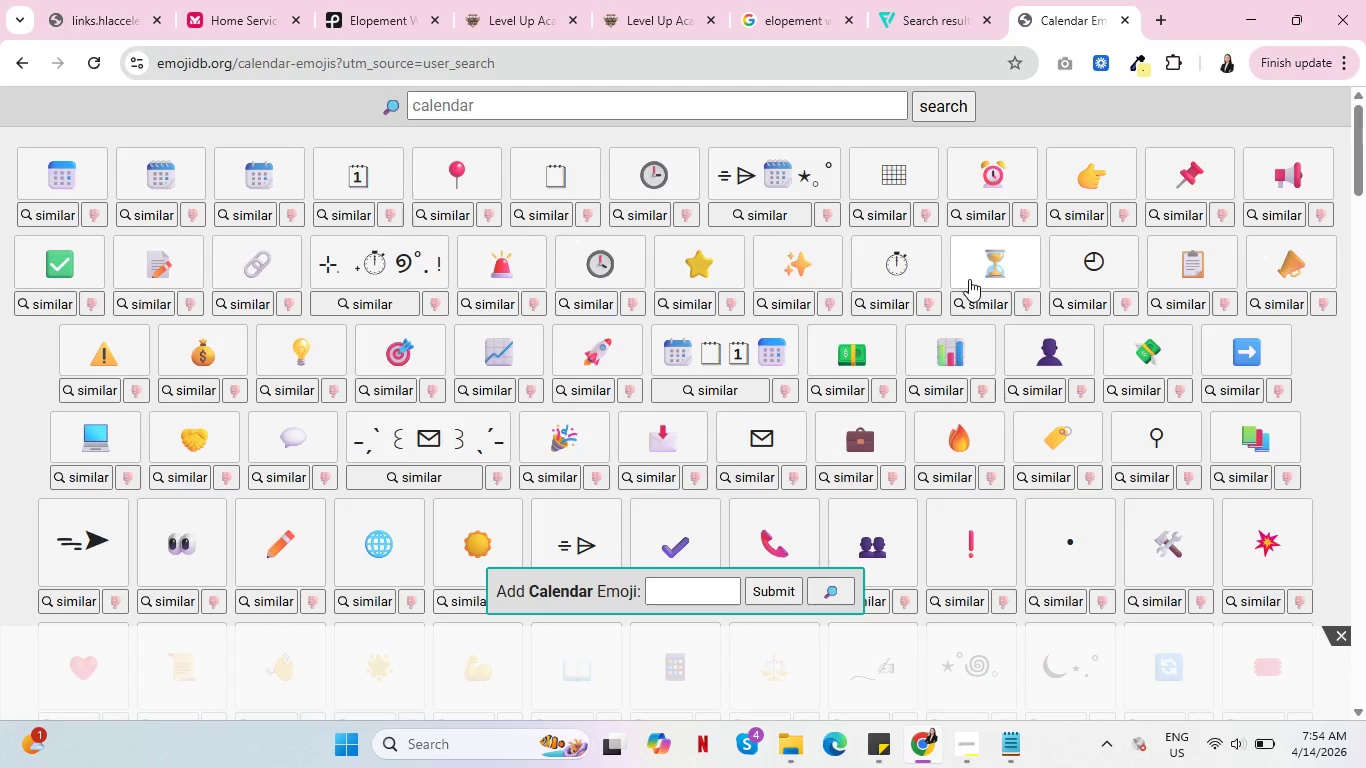 
left_click([916, 0])
 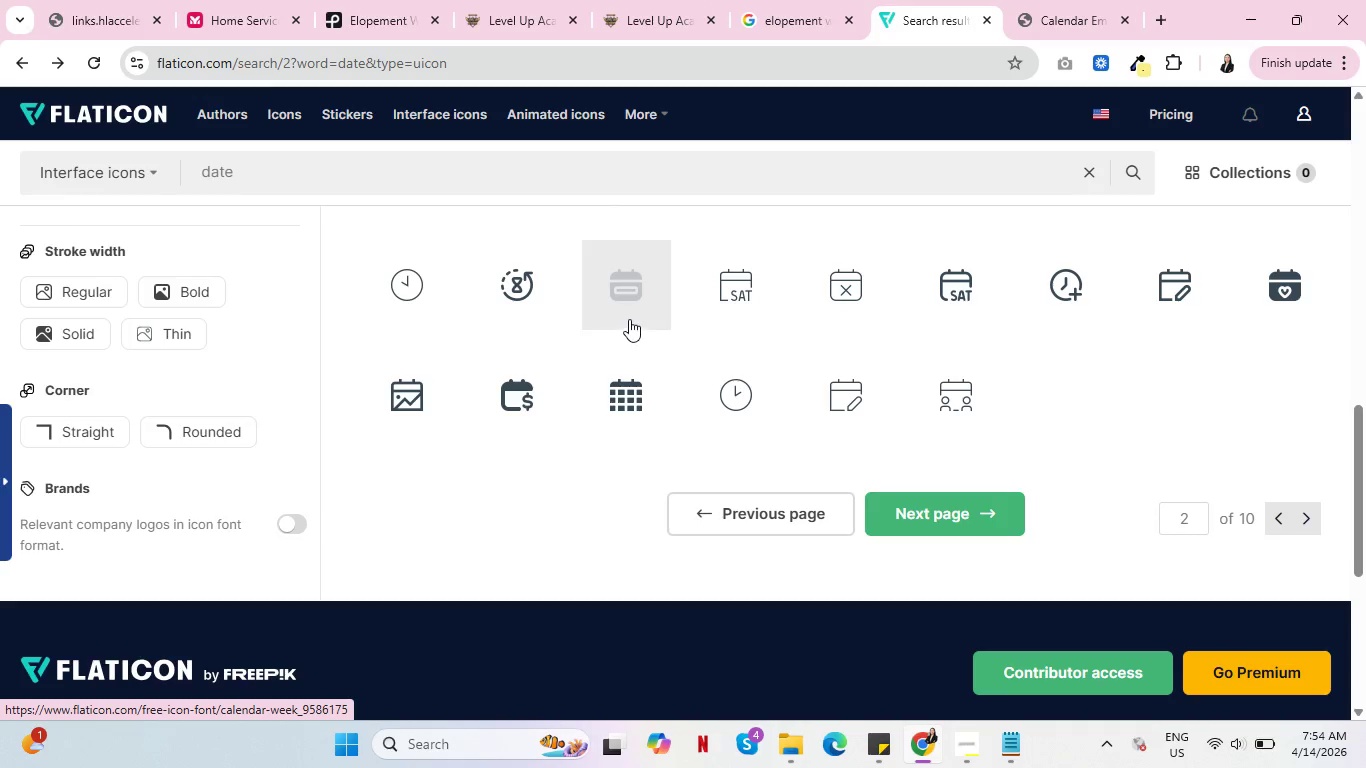 
left_click([759, 509])
 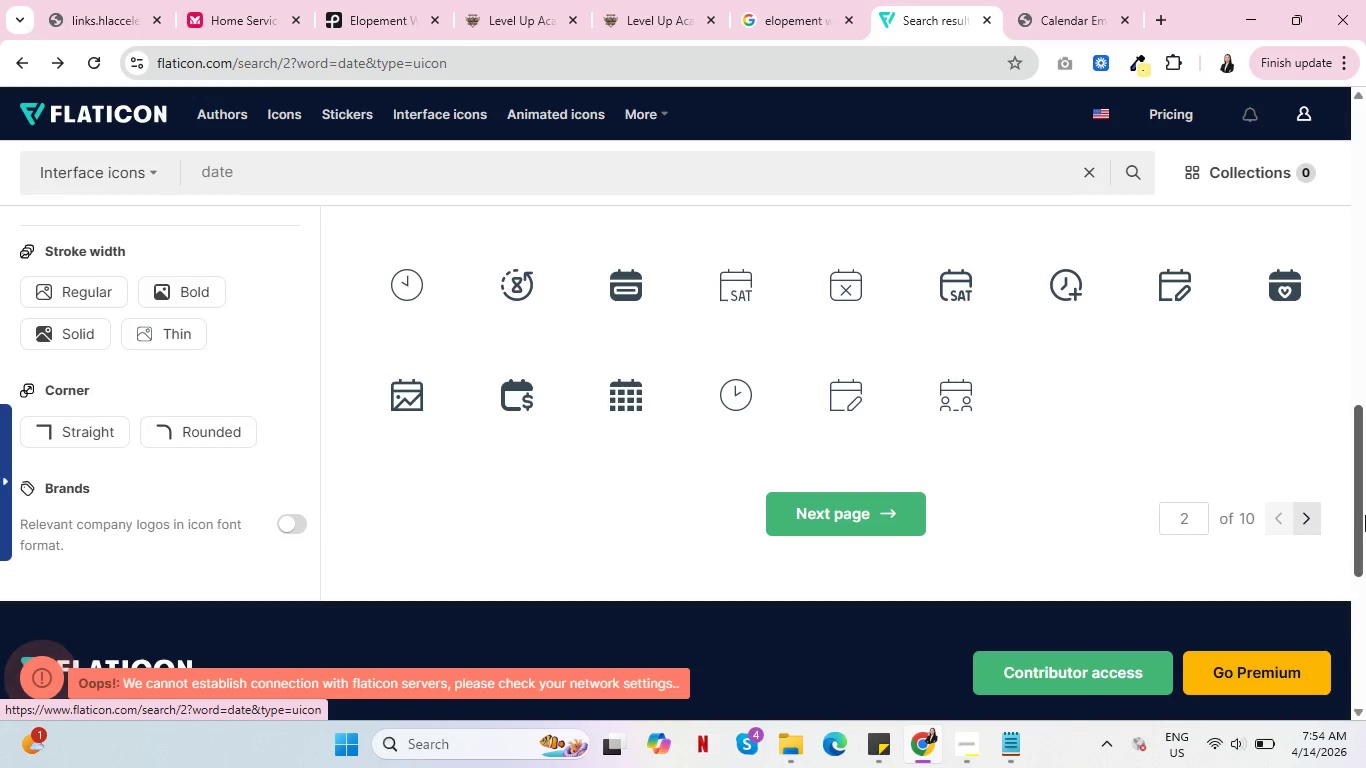 
left_click([1280, 519])
 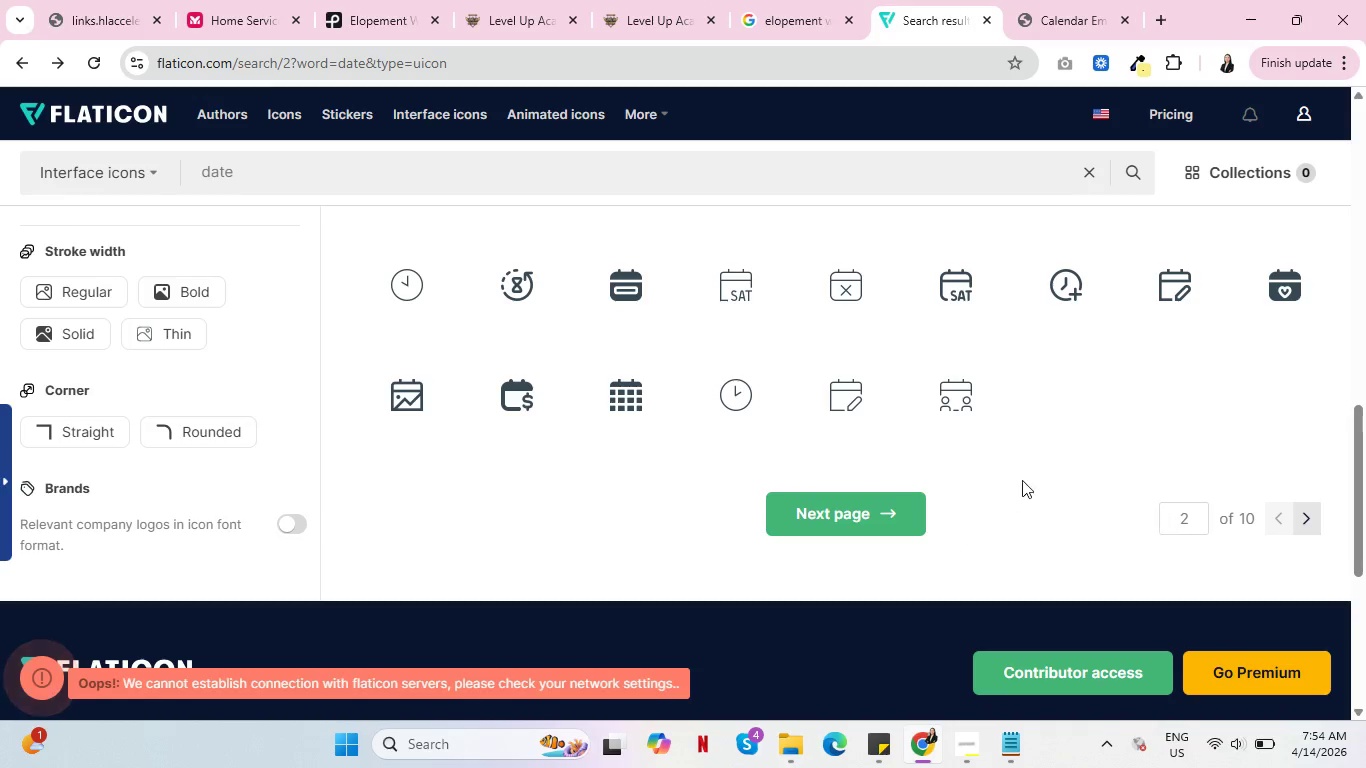 
scroll: coordinate [653, 429], scroll_direction: up, amount: 6.0
 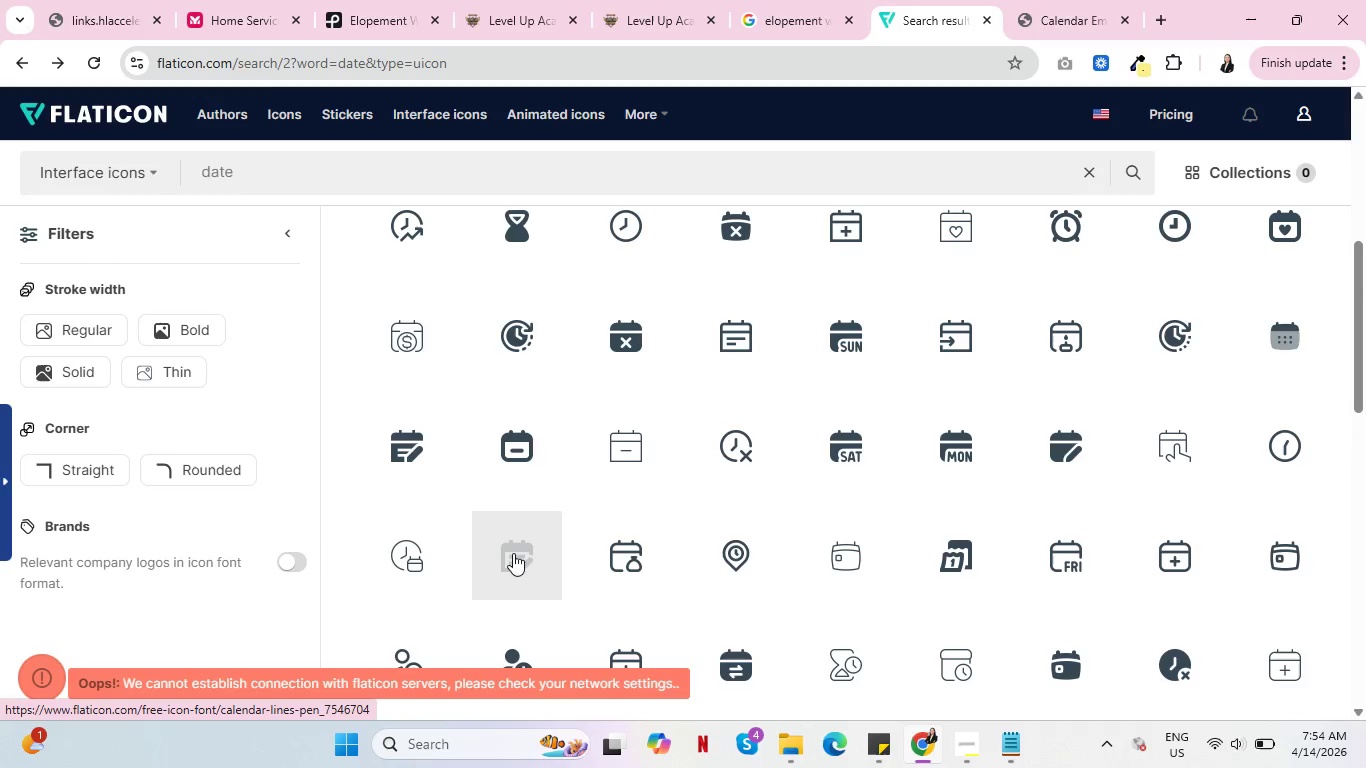 
right_click([510, 552])
 